 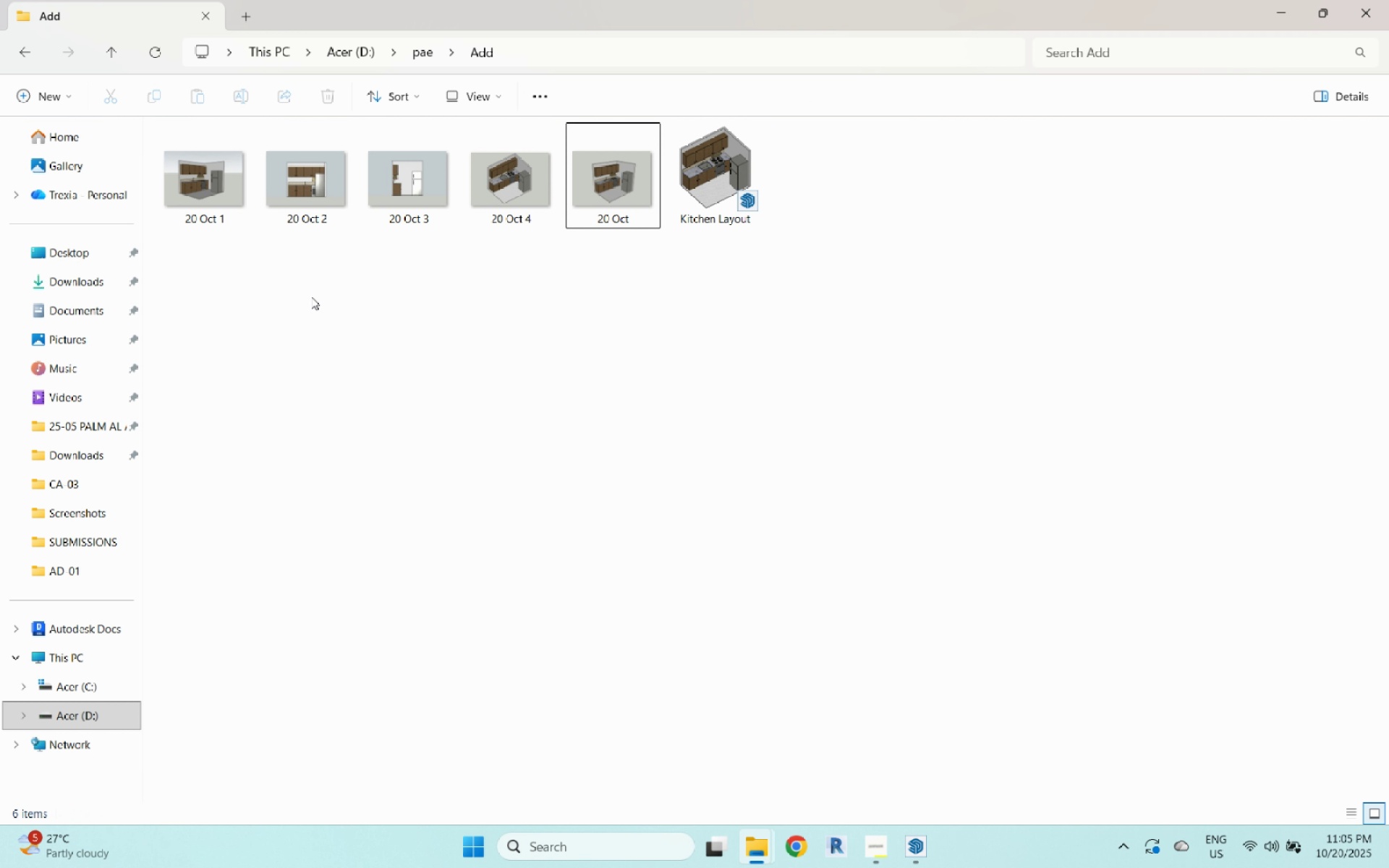 
left_click([211, 180])
 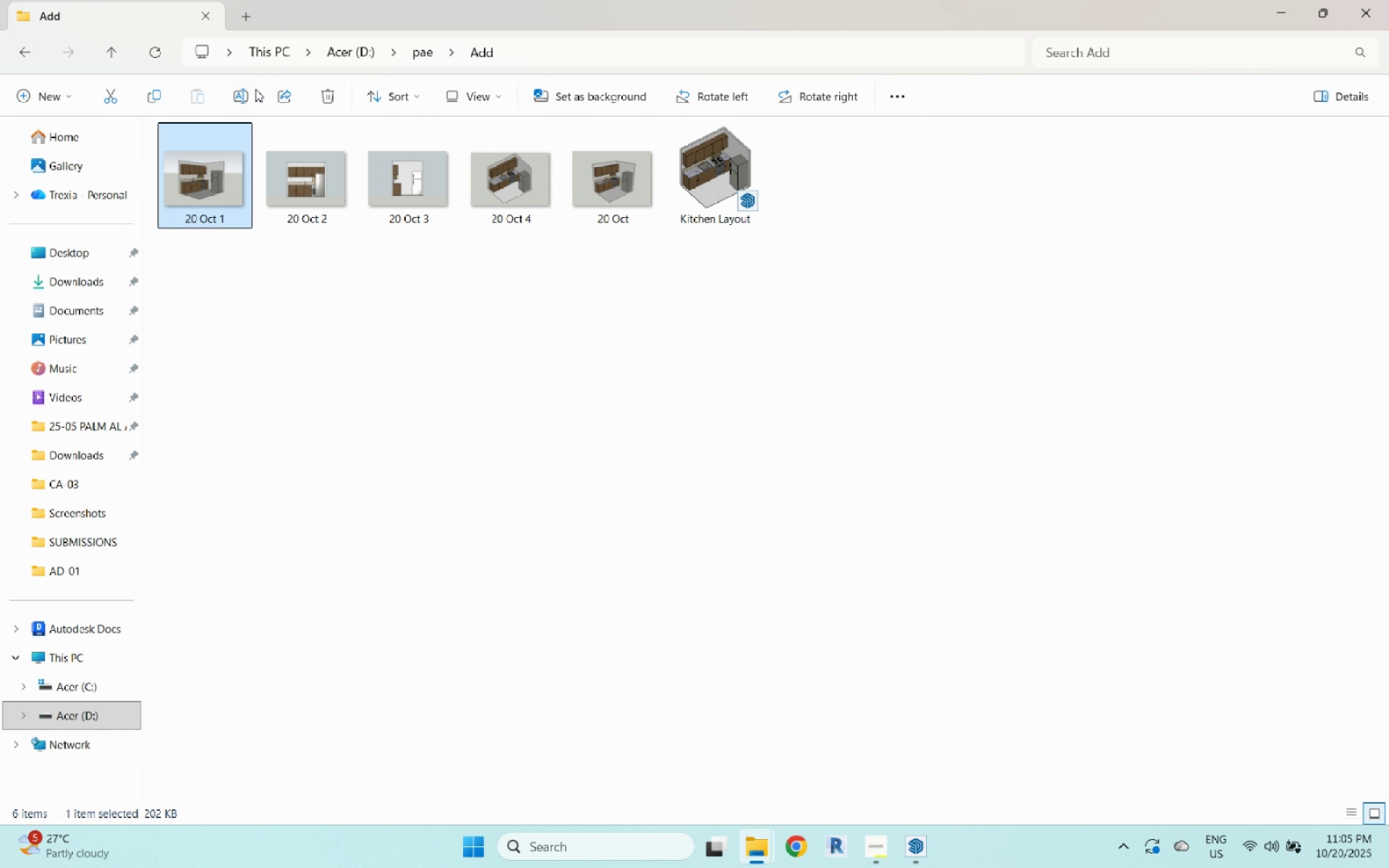 
left_click([251, 88])
 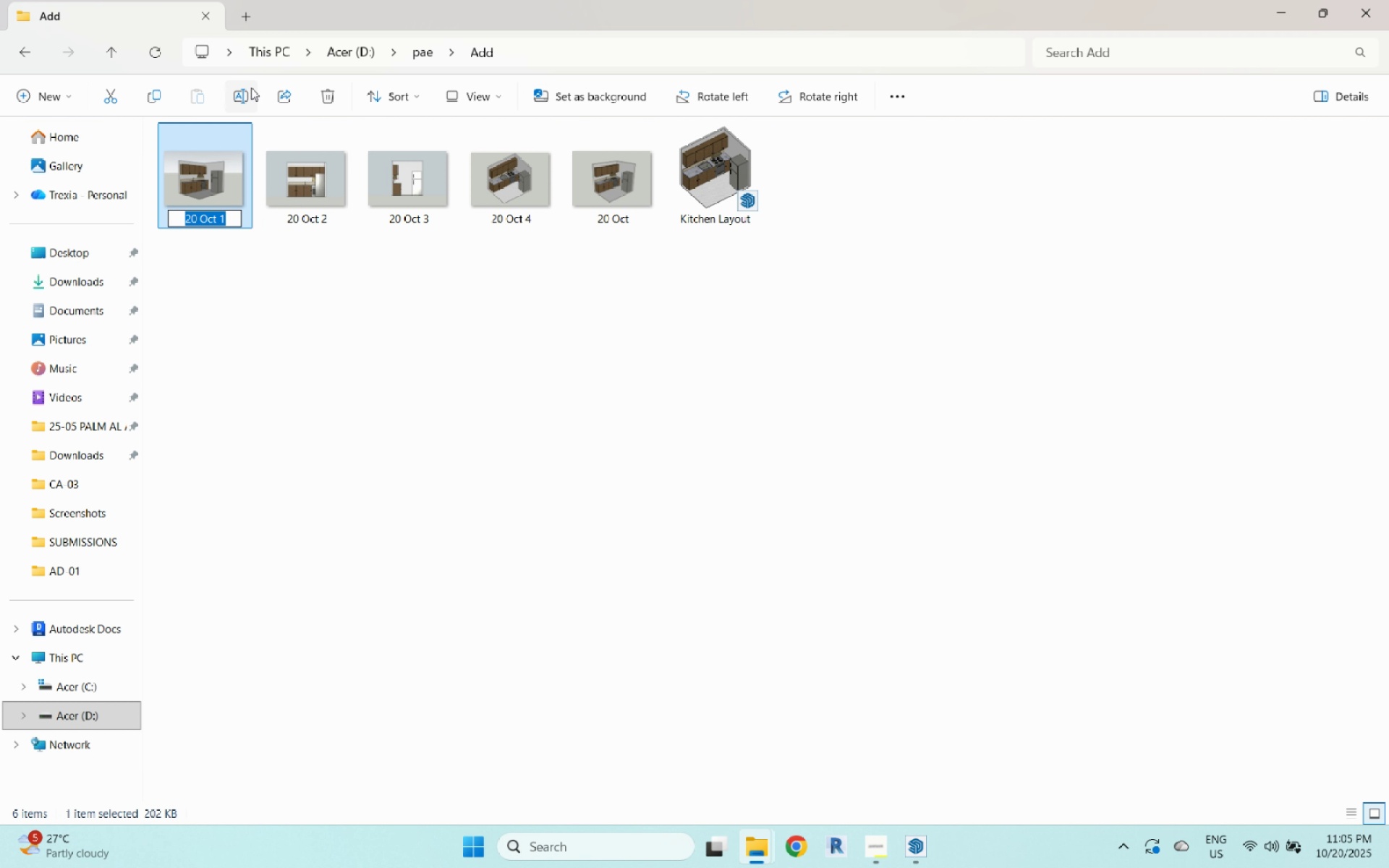 
type(Pere)
key(Backspace)
type(spective of Kitchen Layout)
 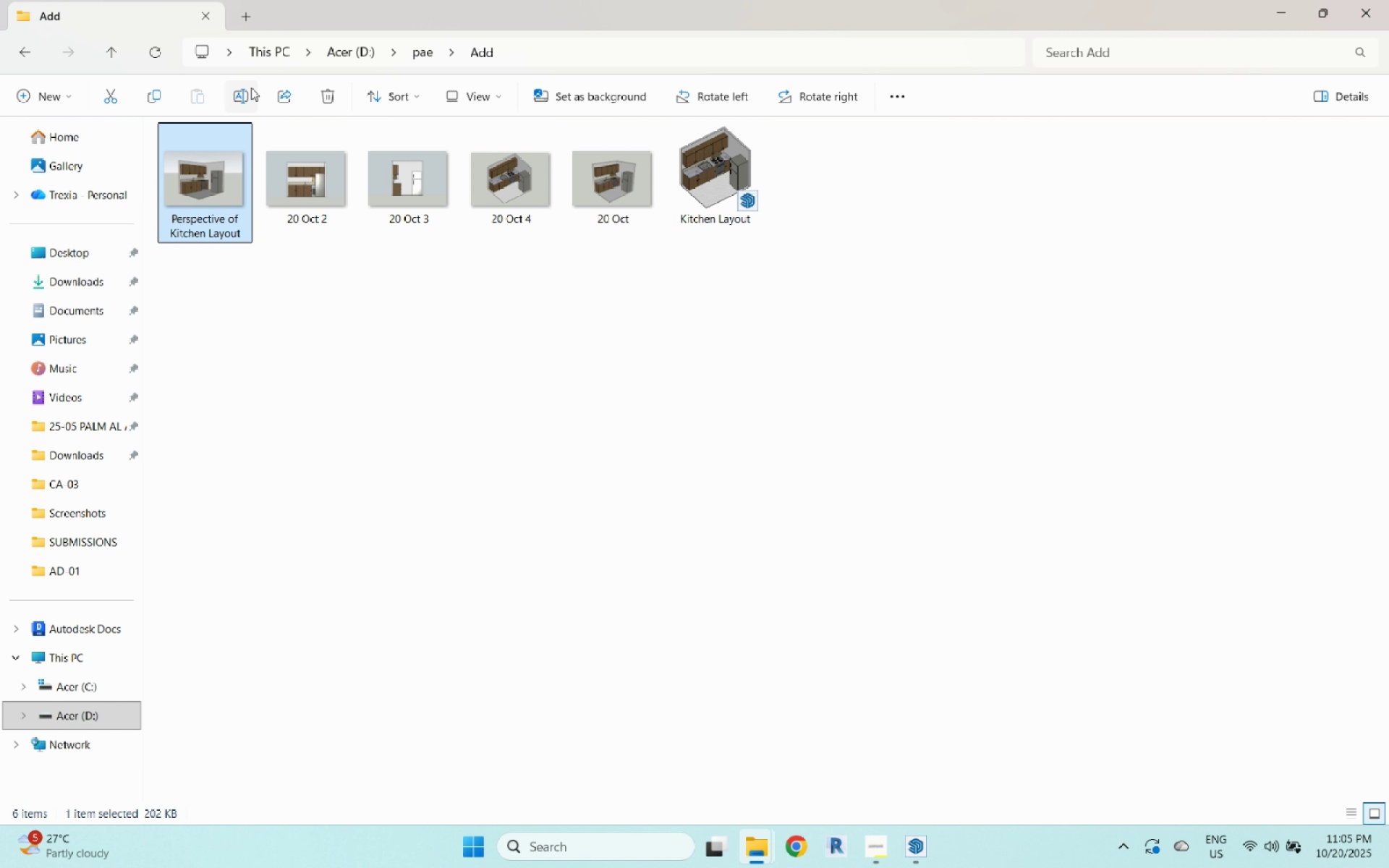 
 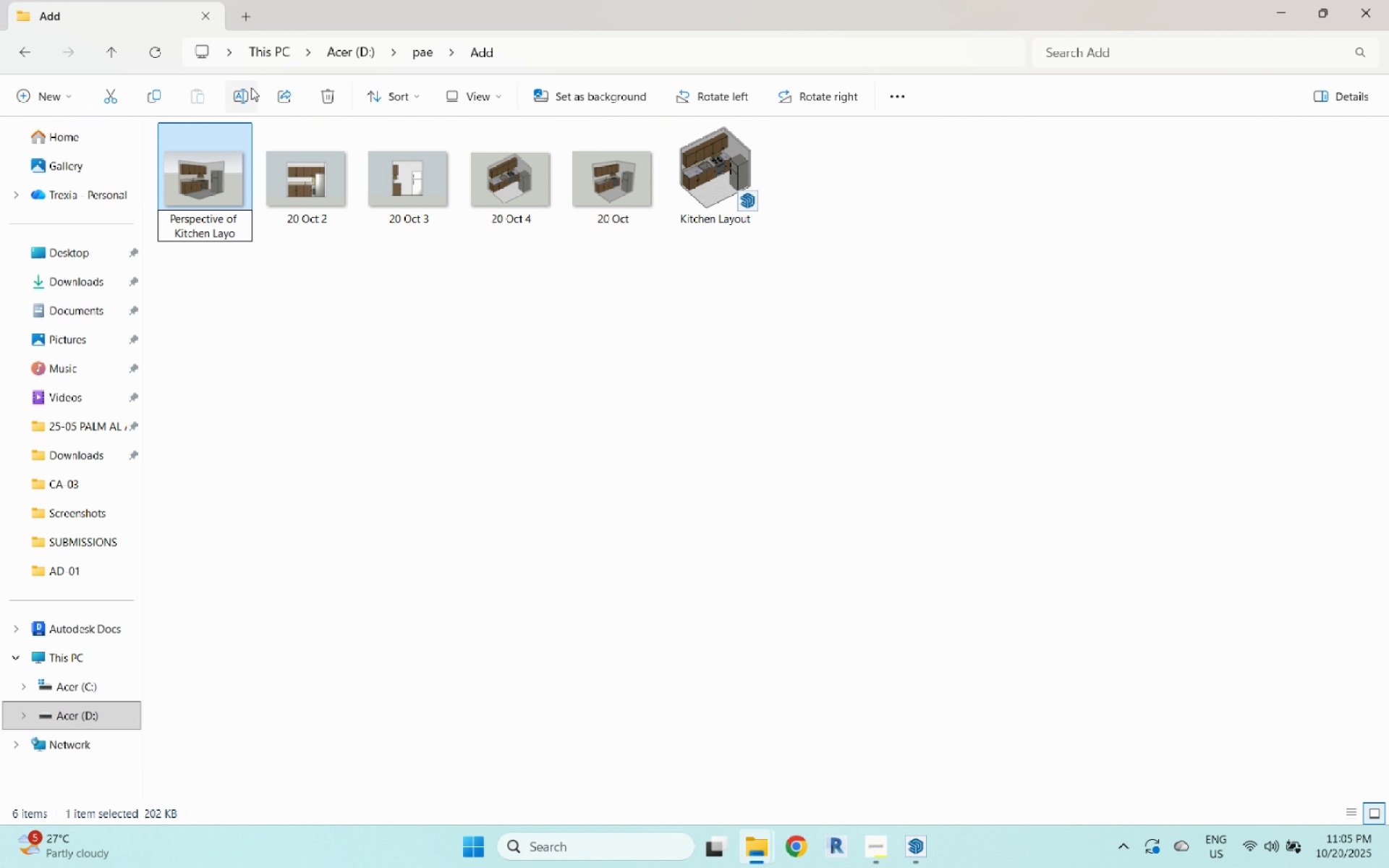 
key(Enter)
 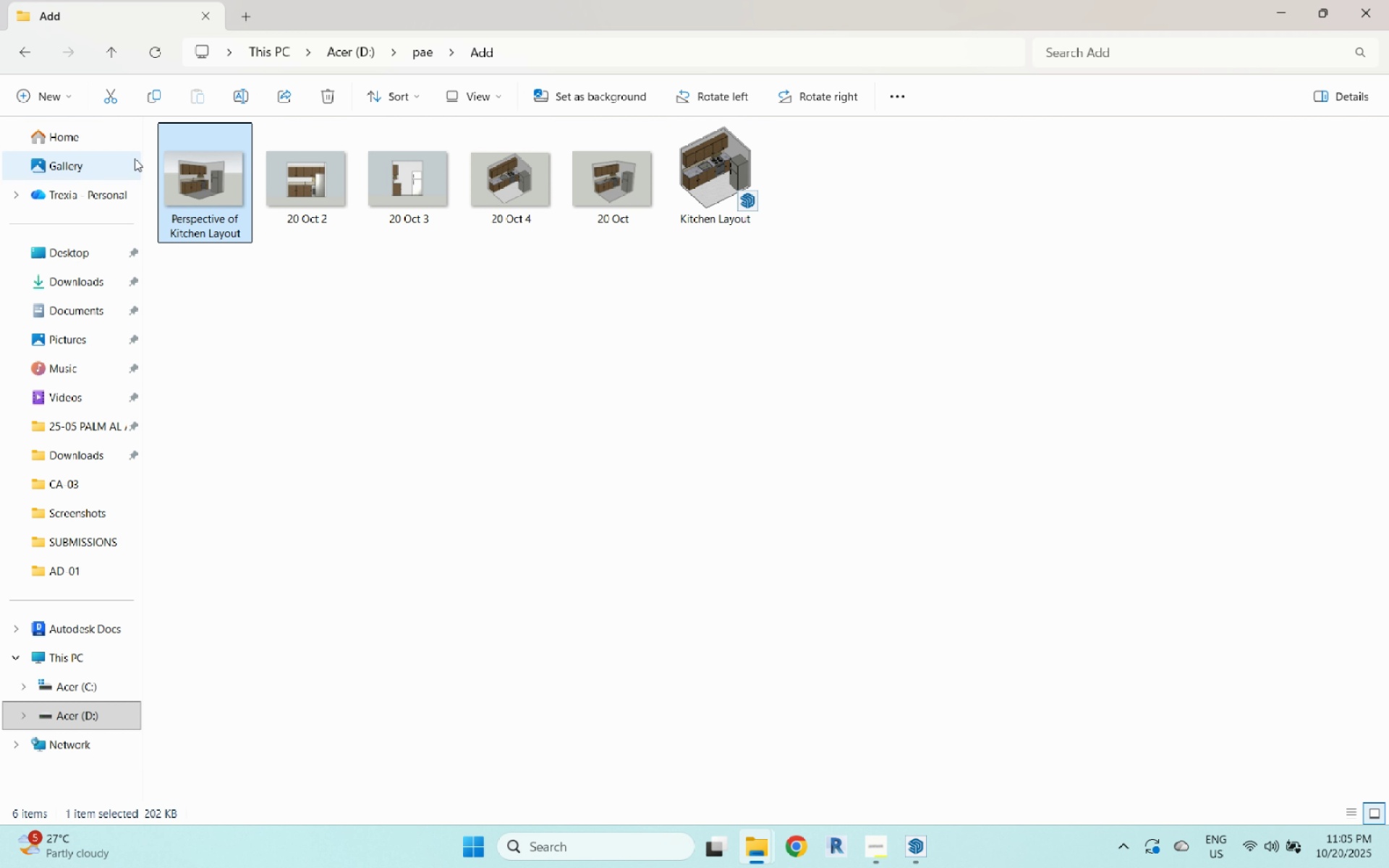 
left_click([195, 158])
 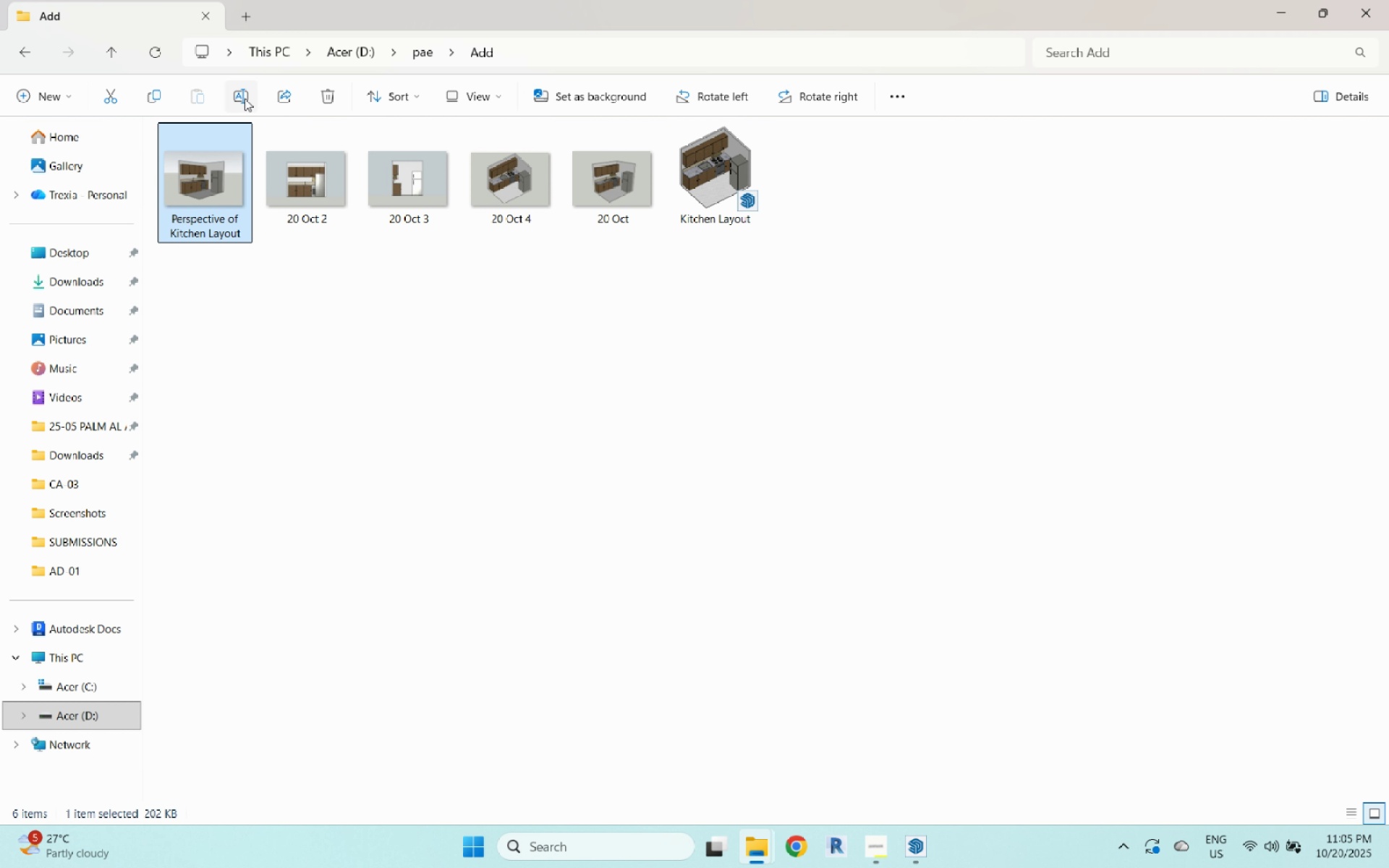 
double_click([245, 98])
 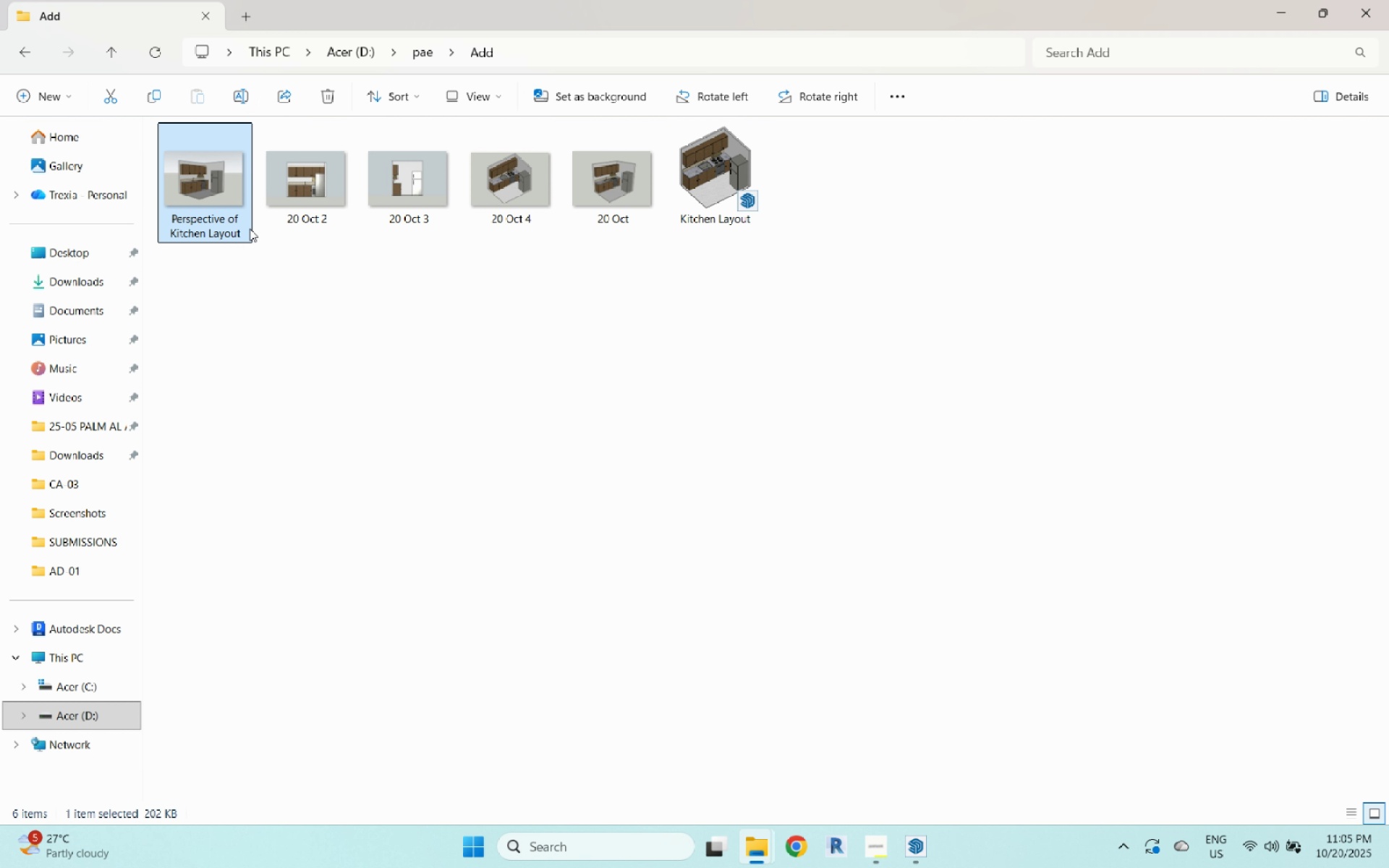 
double_click([250, 229])
 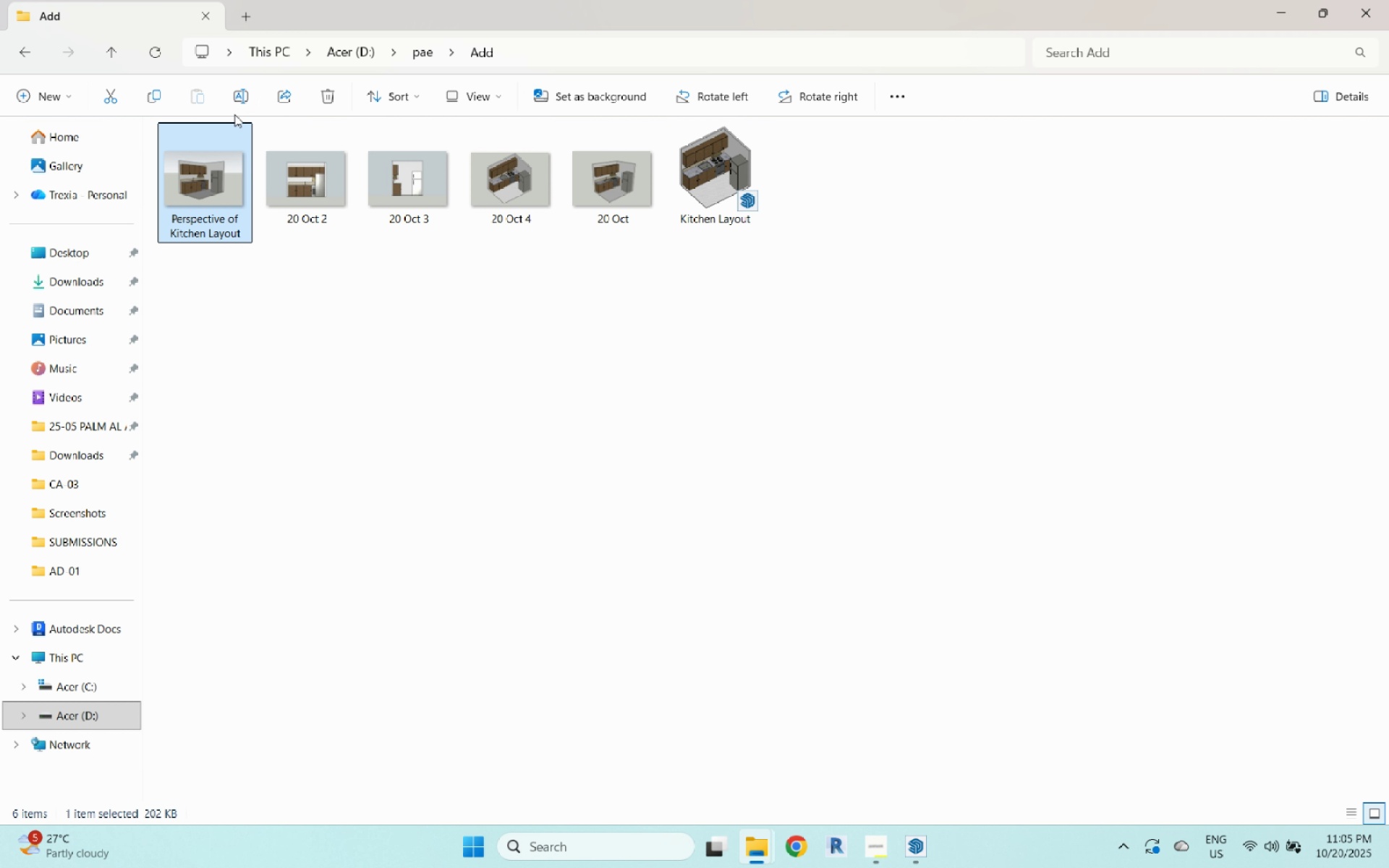 
left_click([241, 102])
 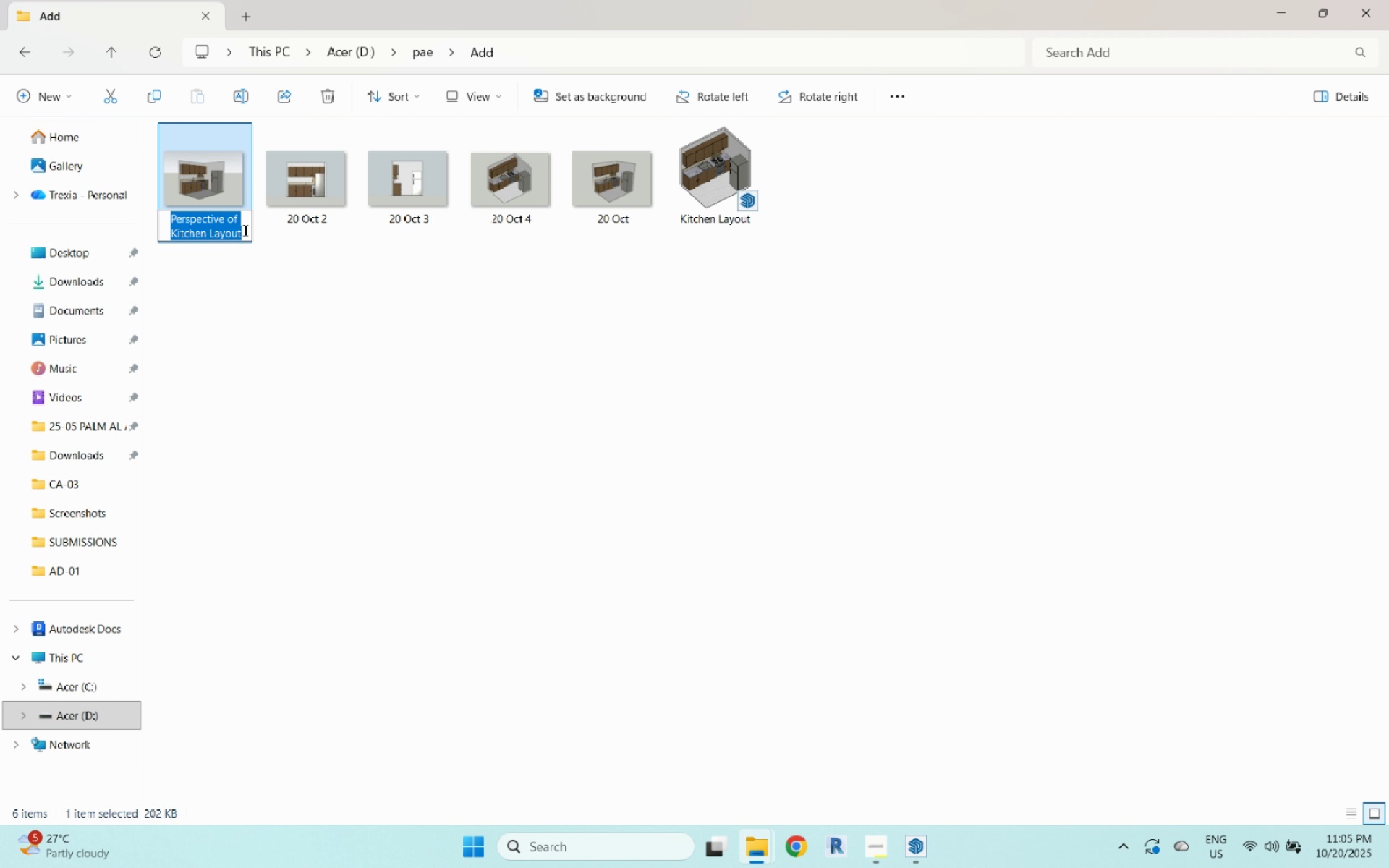 
left_click([244, 230])
 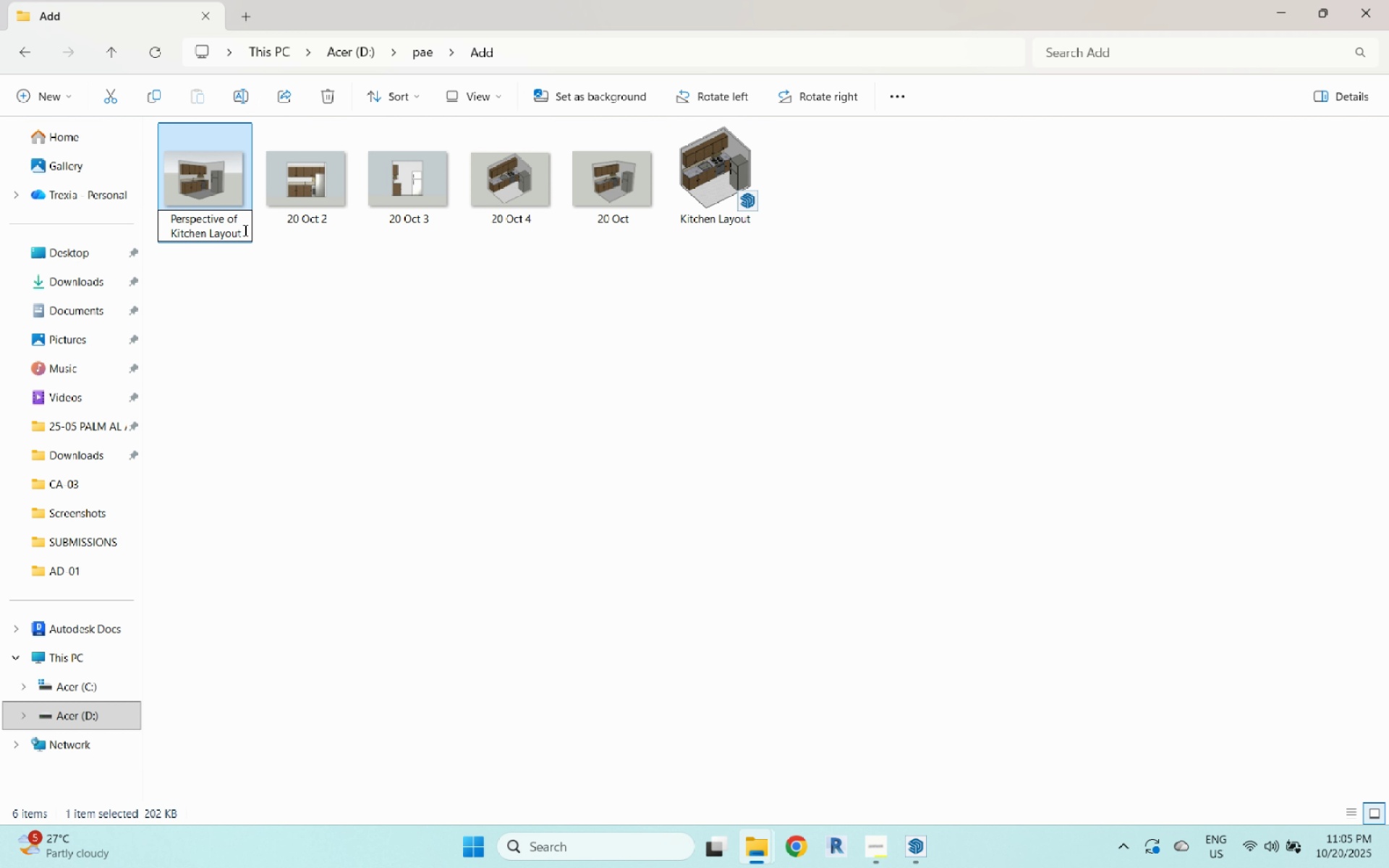 
key(Space)
 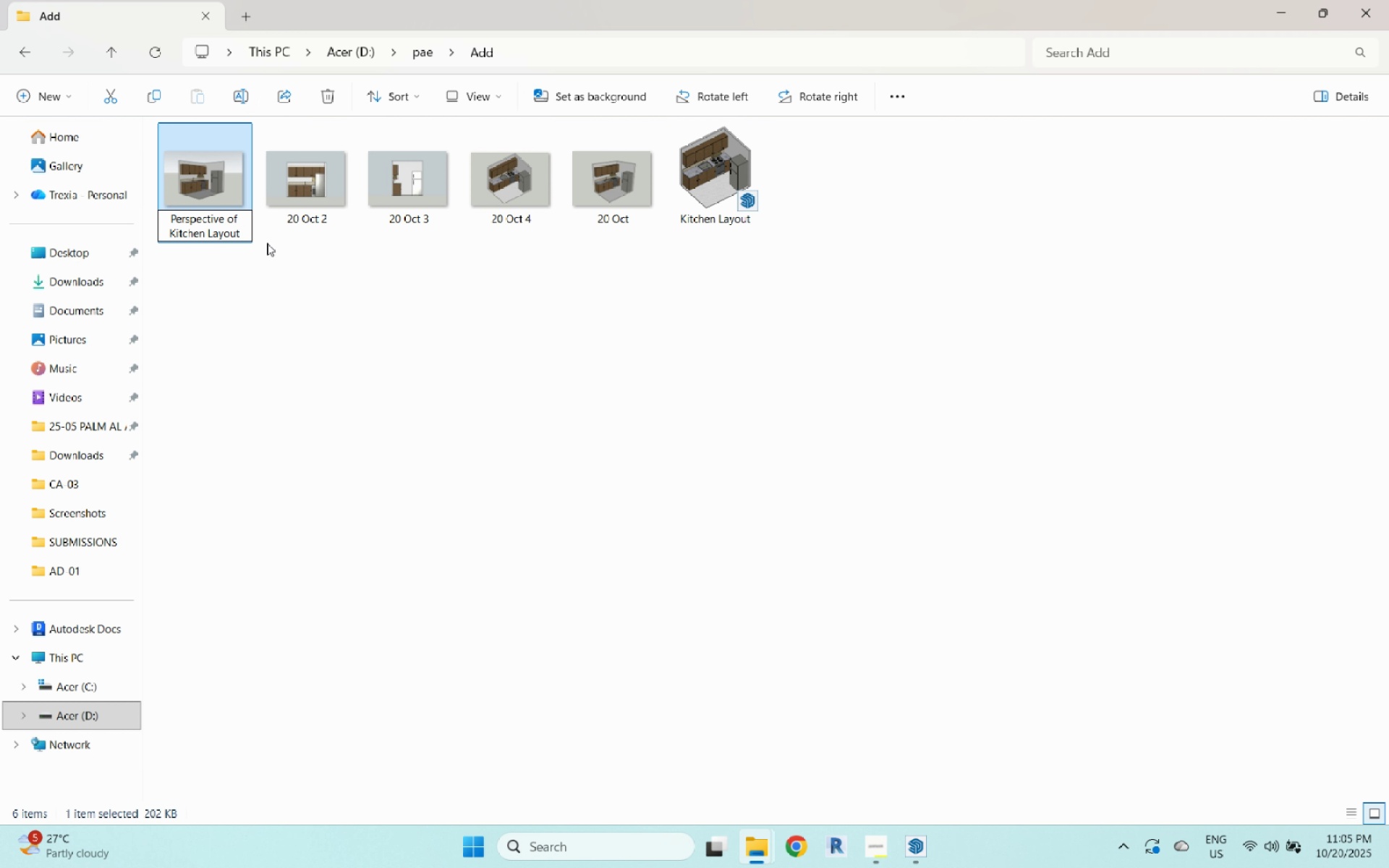 
key(1)
 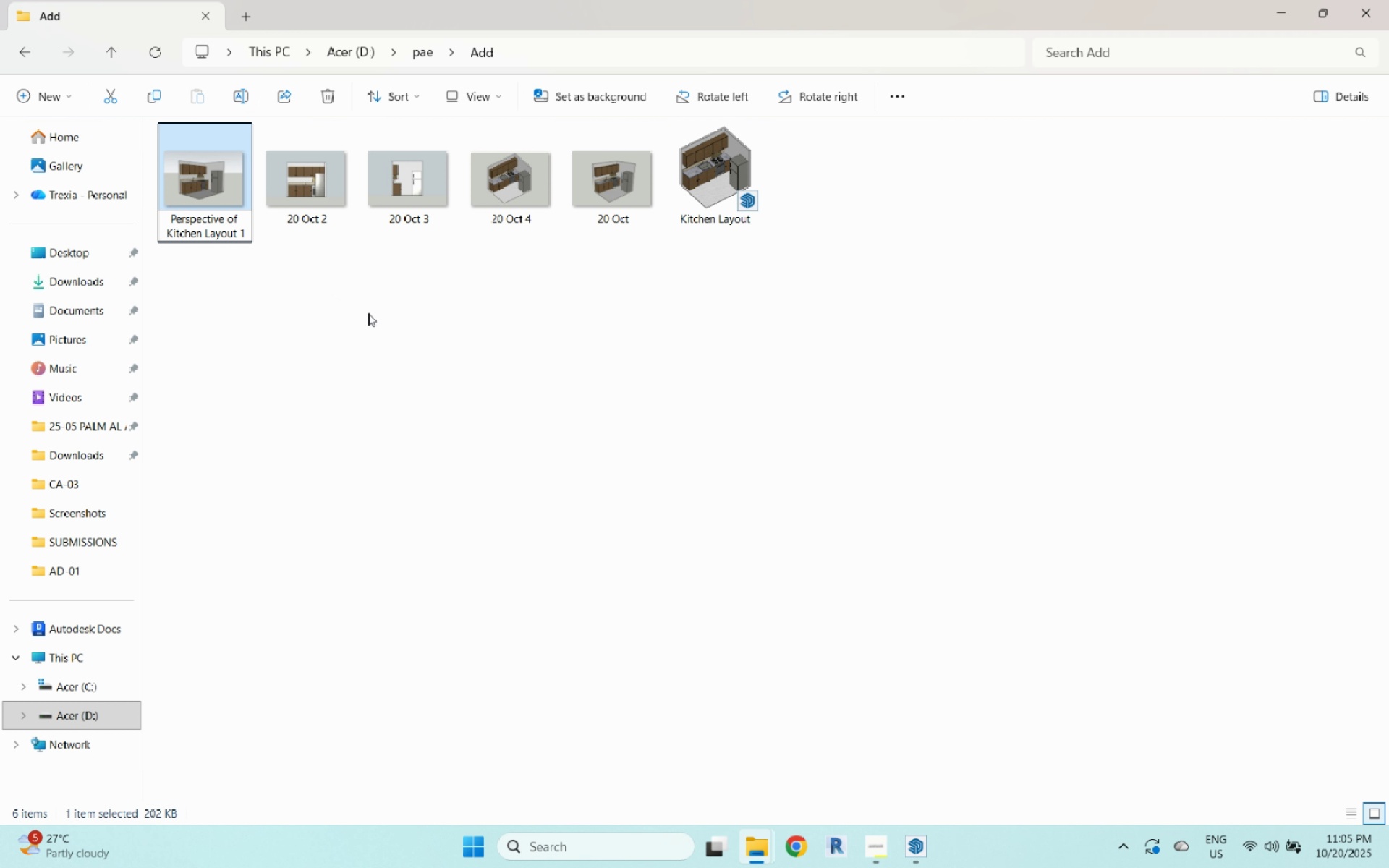 
left_click([368, 313])
 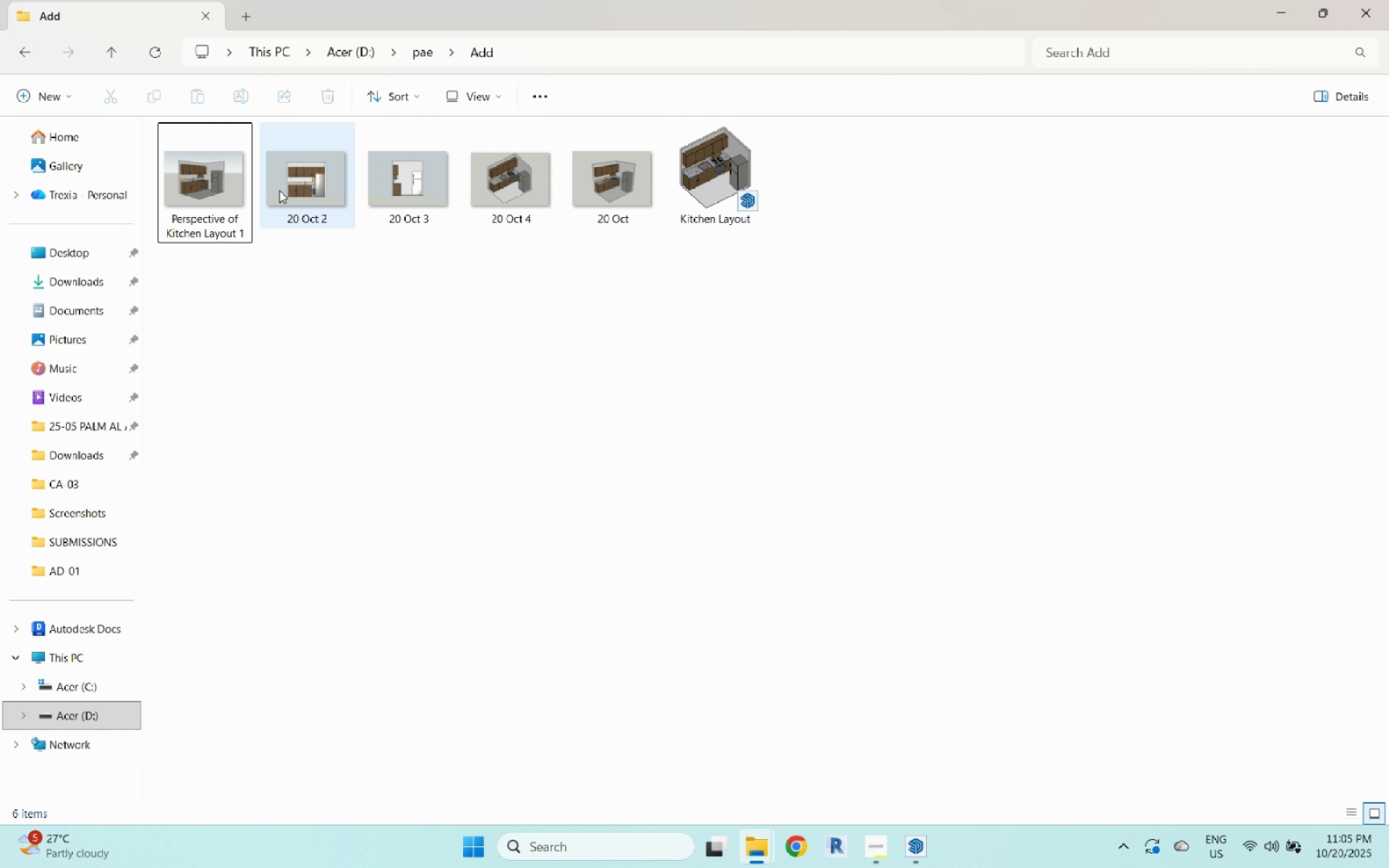 
left_click([294, 181])
 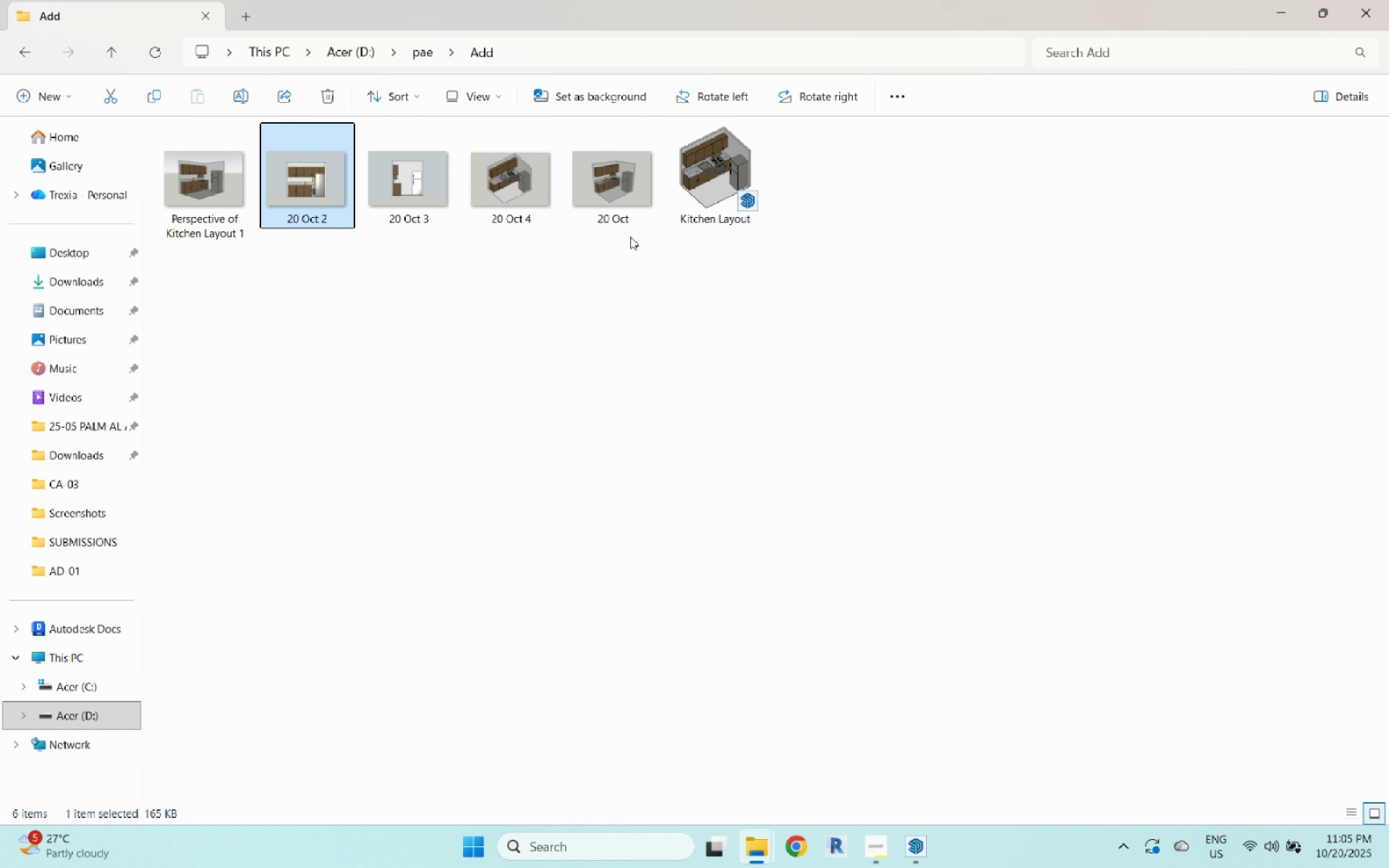 
wait(5.89)
 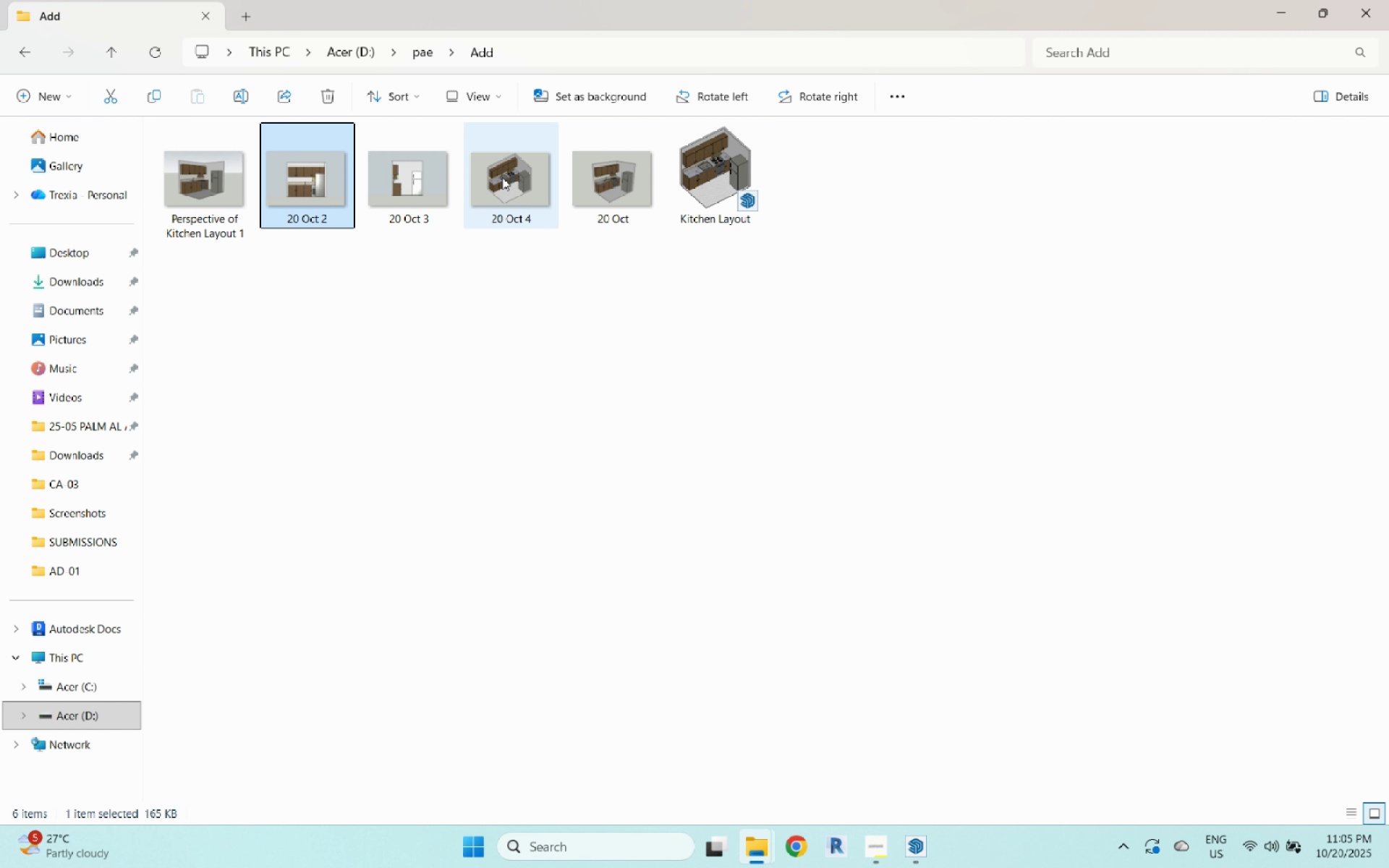 
left_click([519, 200])
 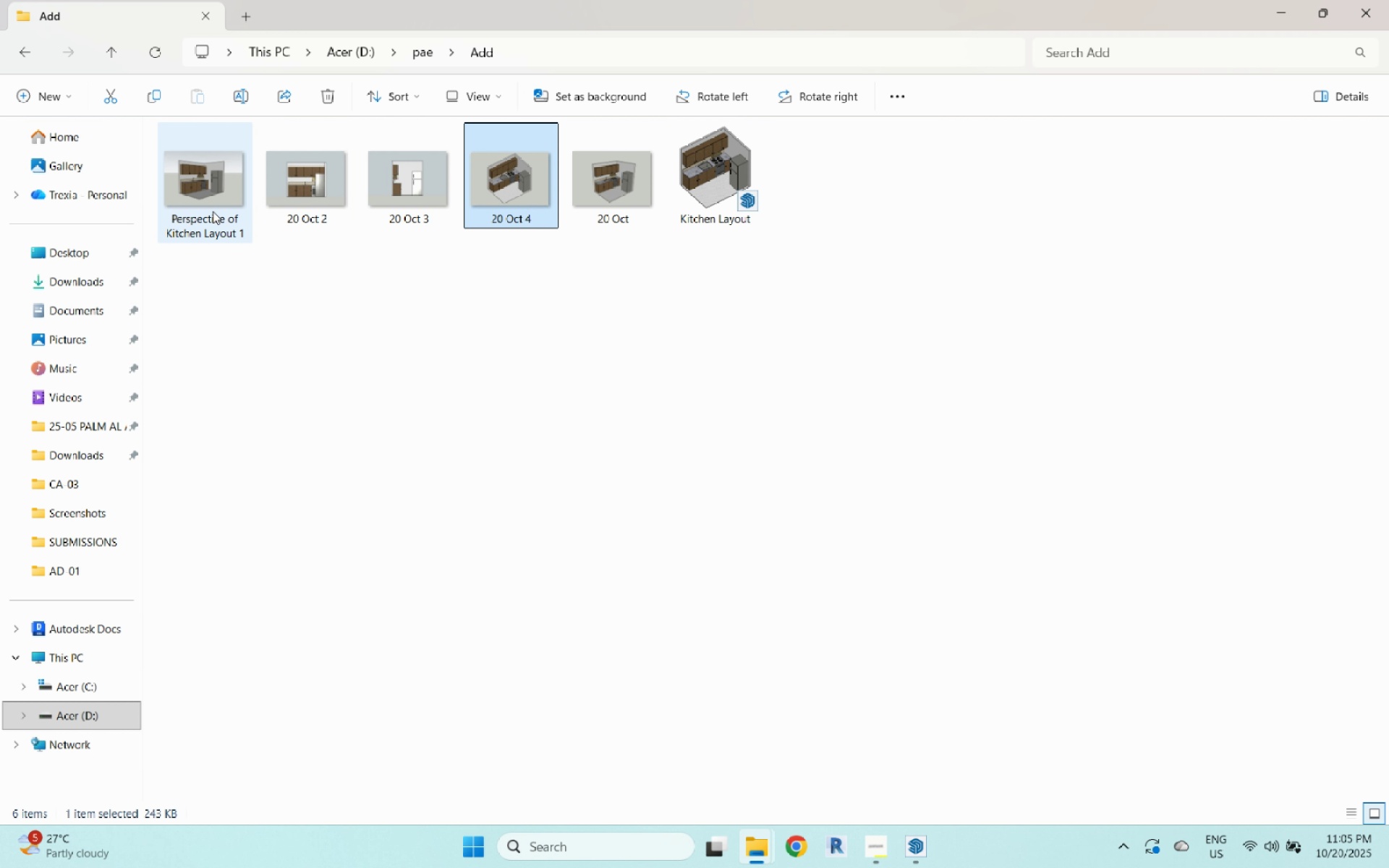 
left_click([211, 211])
 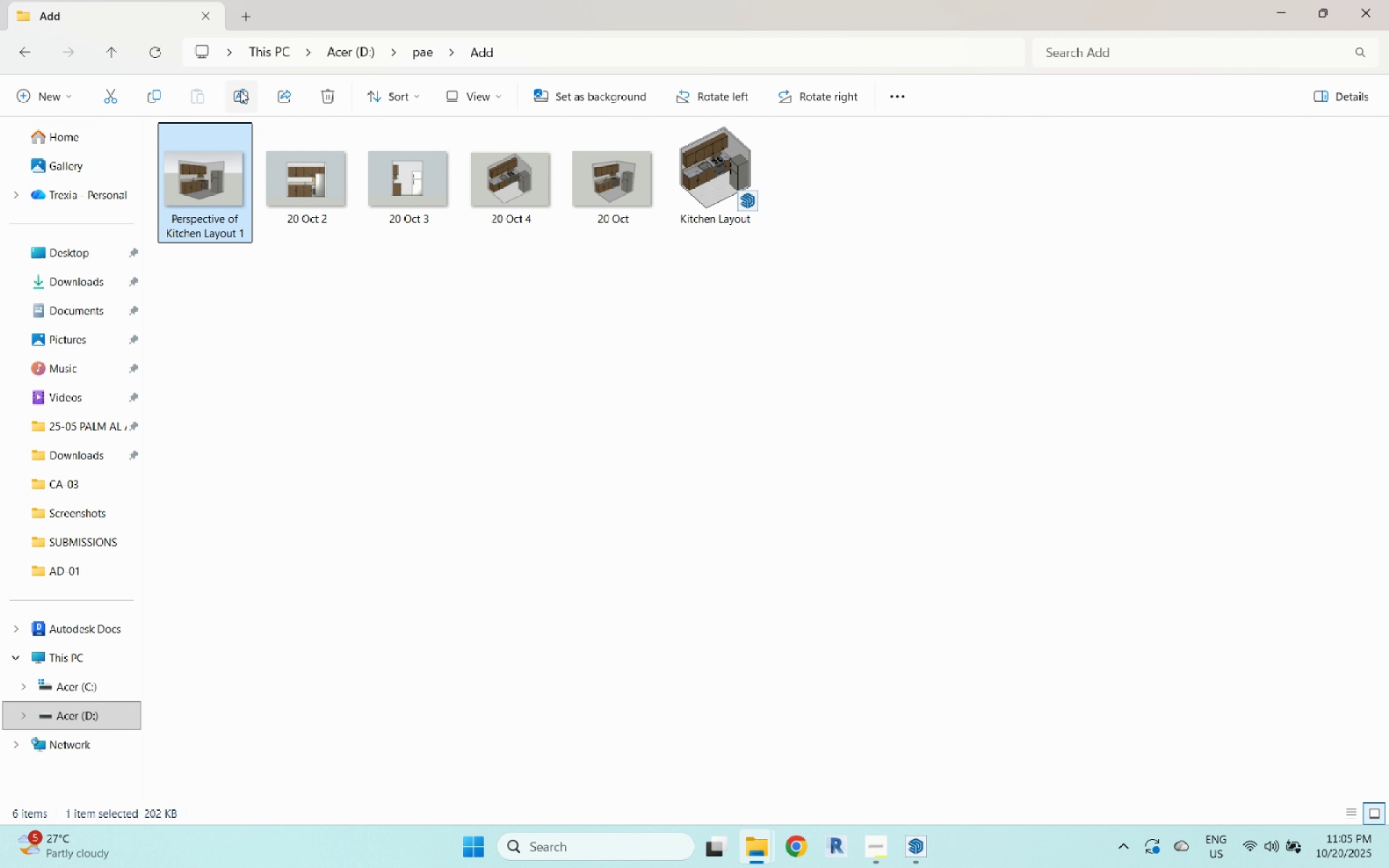 
left_click([240, 90])
 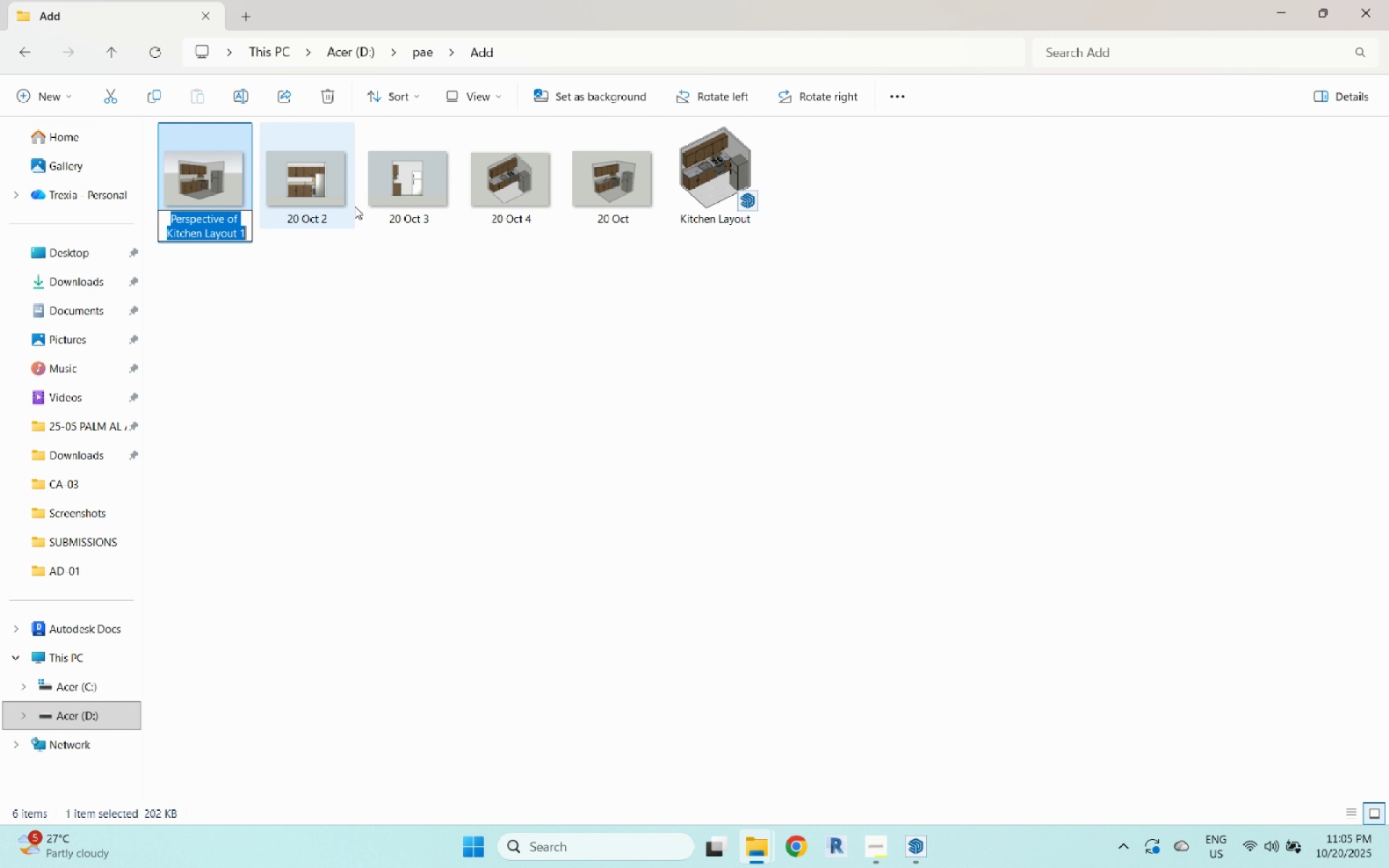 
key(Control+C)
 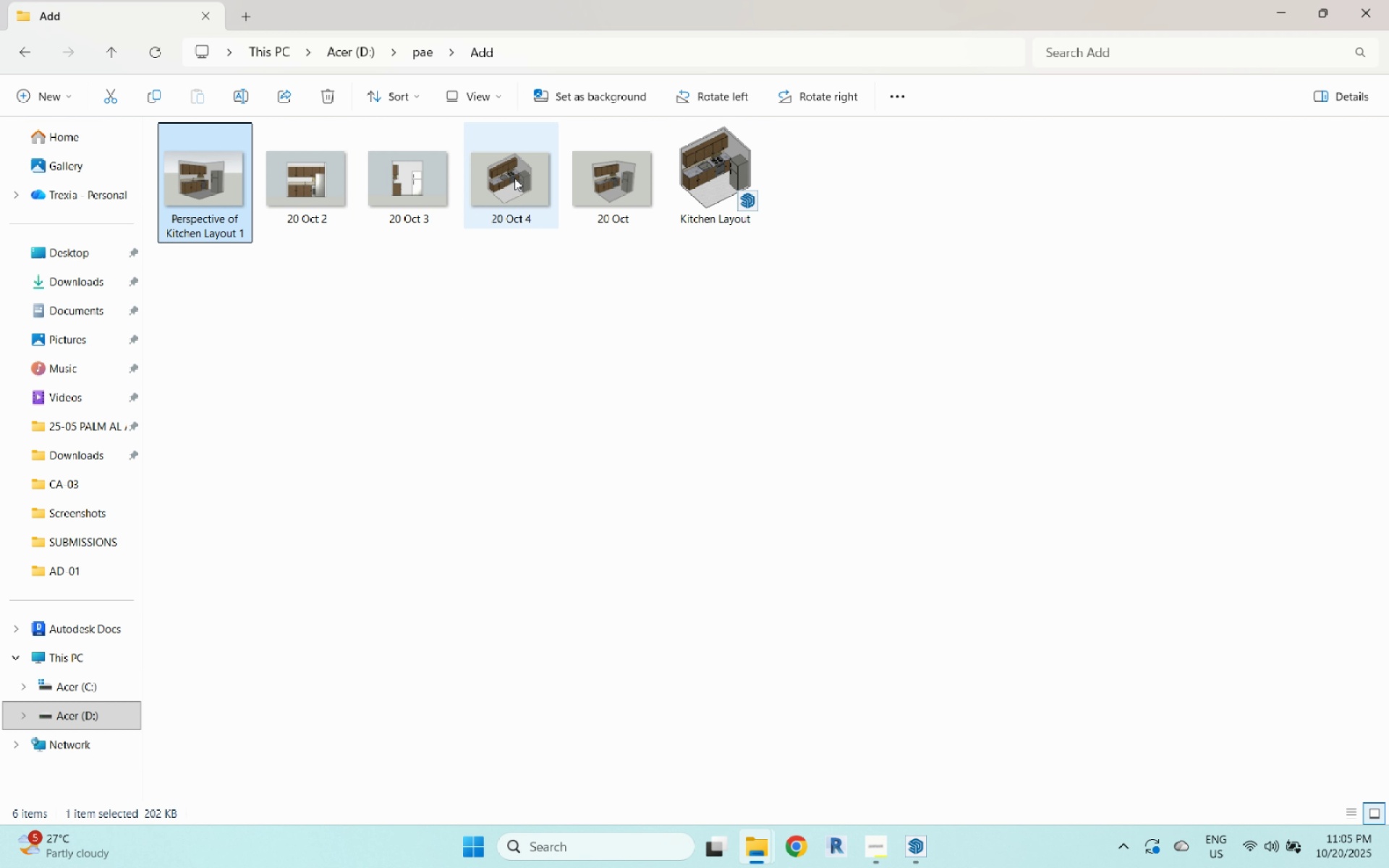 
double_click([514, 178])
 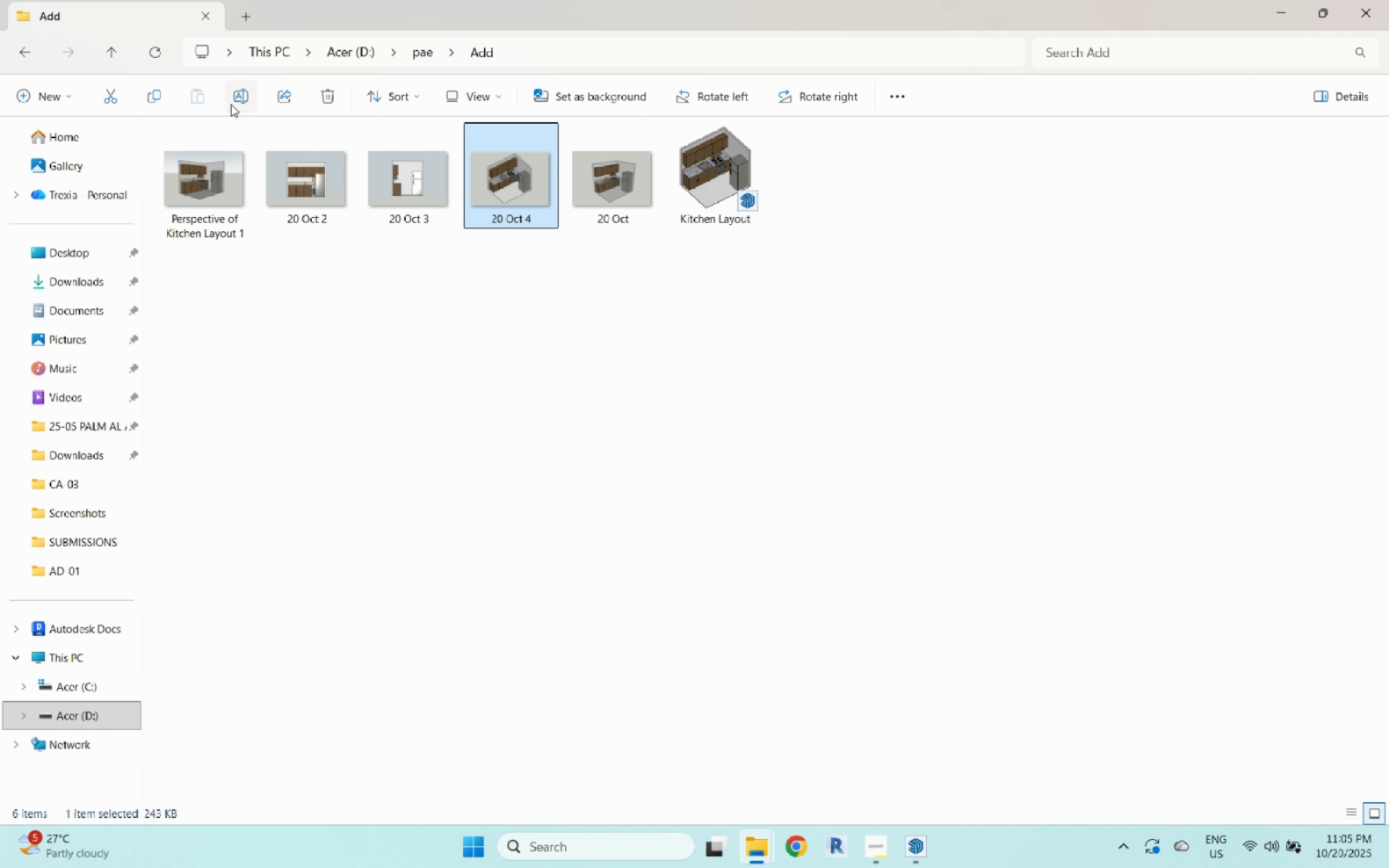 
left_click([236, 98])
 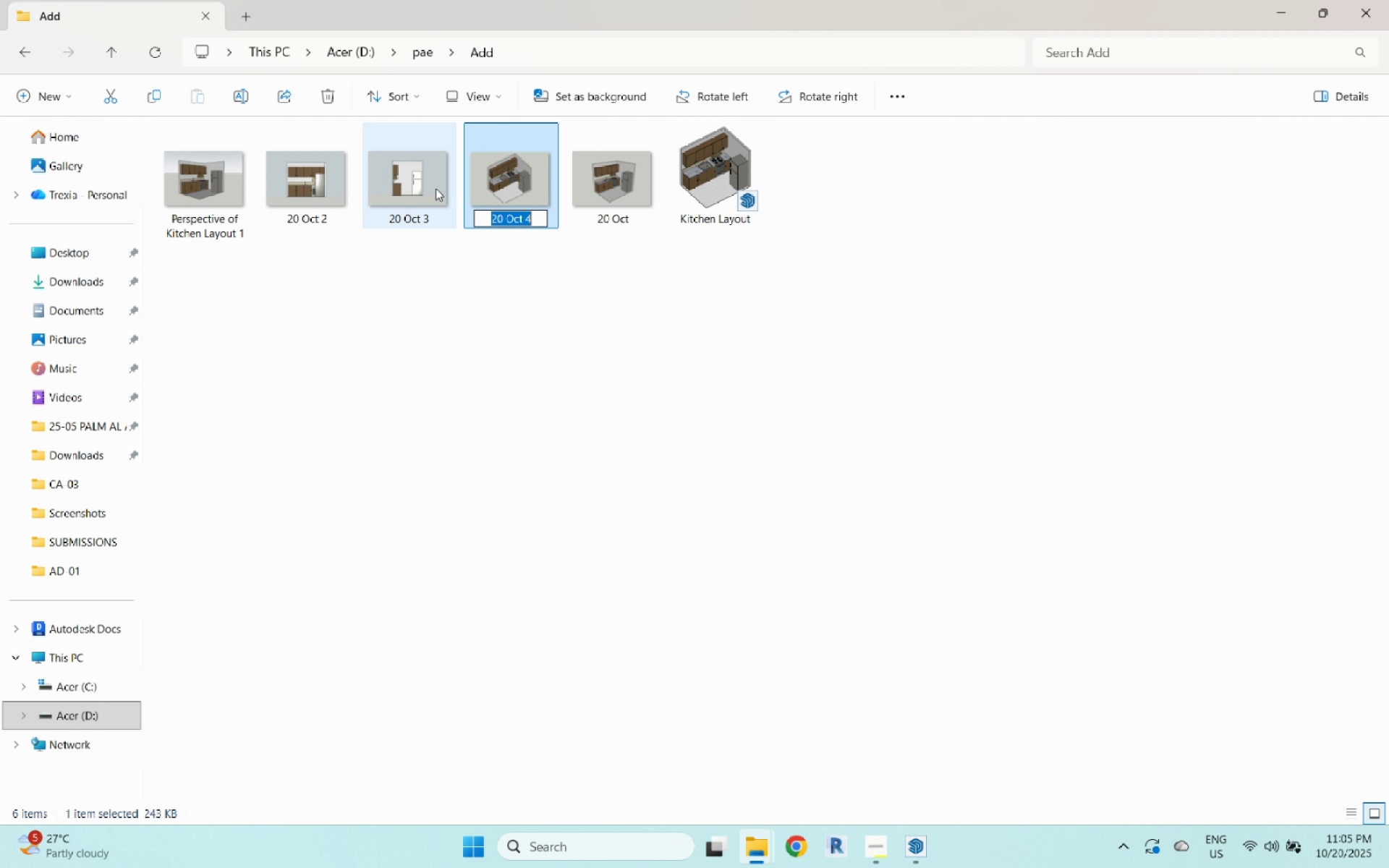 
key(Control+V)
 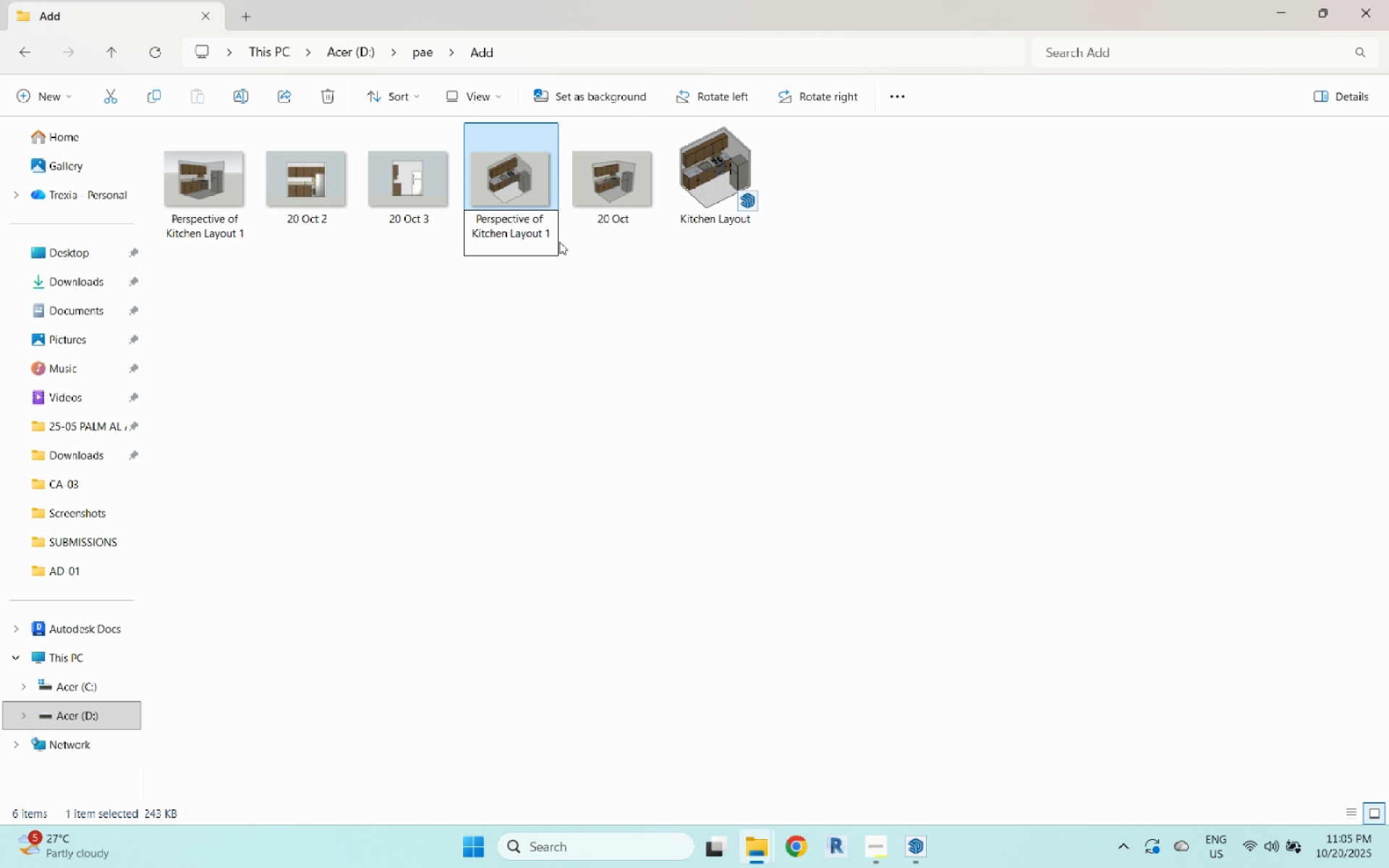 
key(Backspace)
 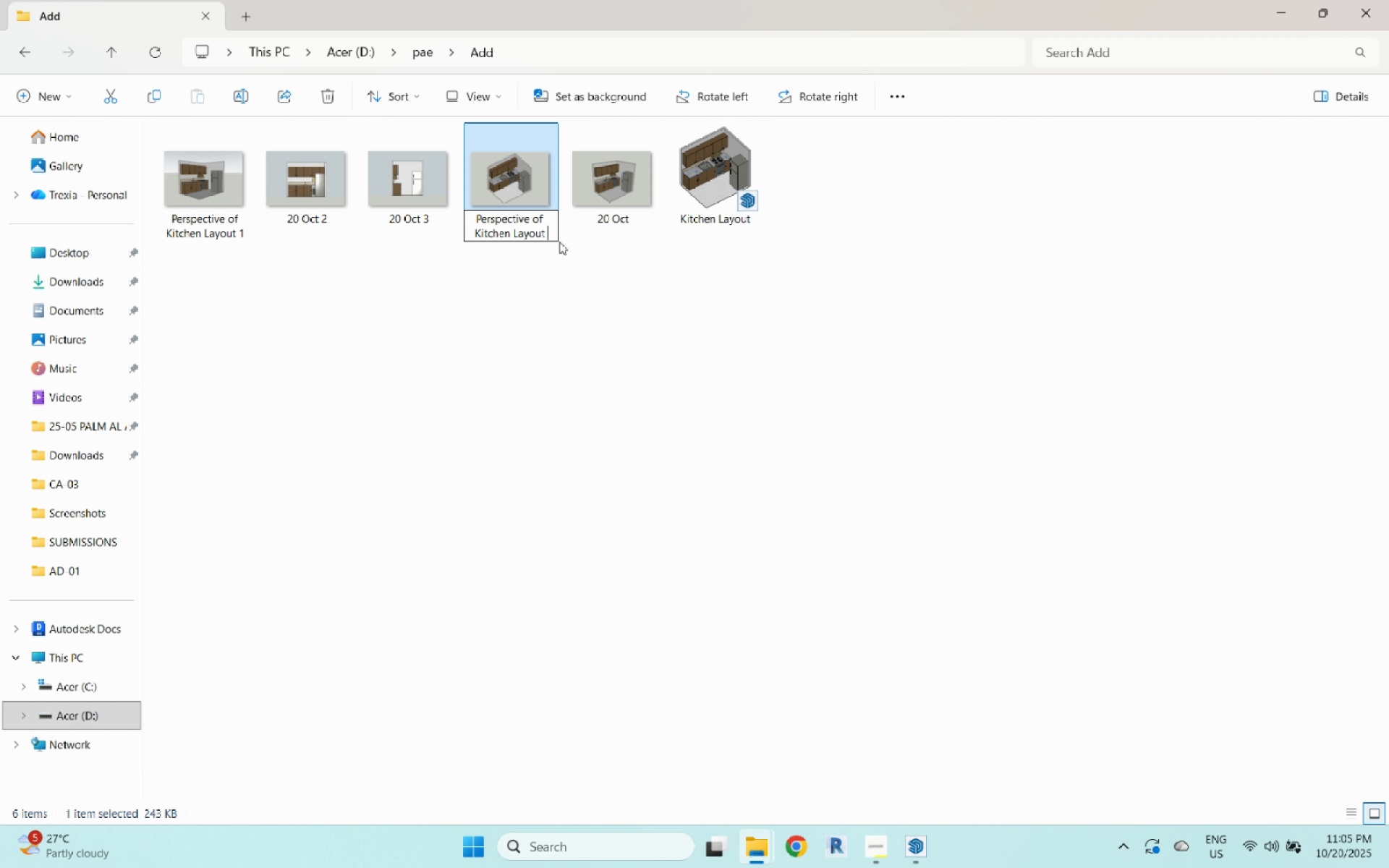 
key(2)
 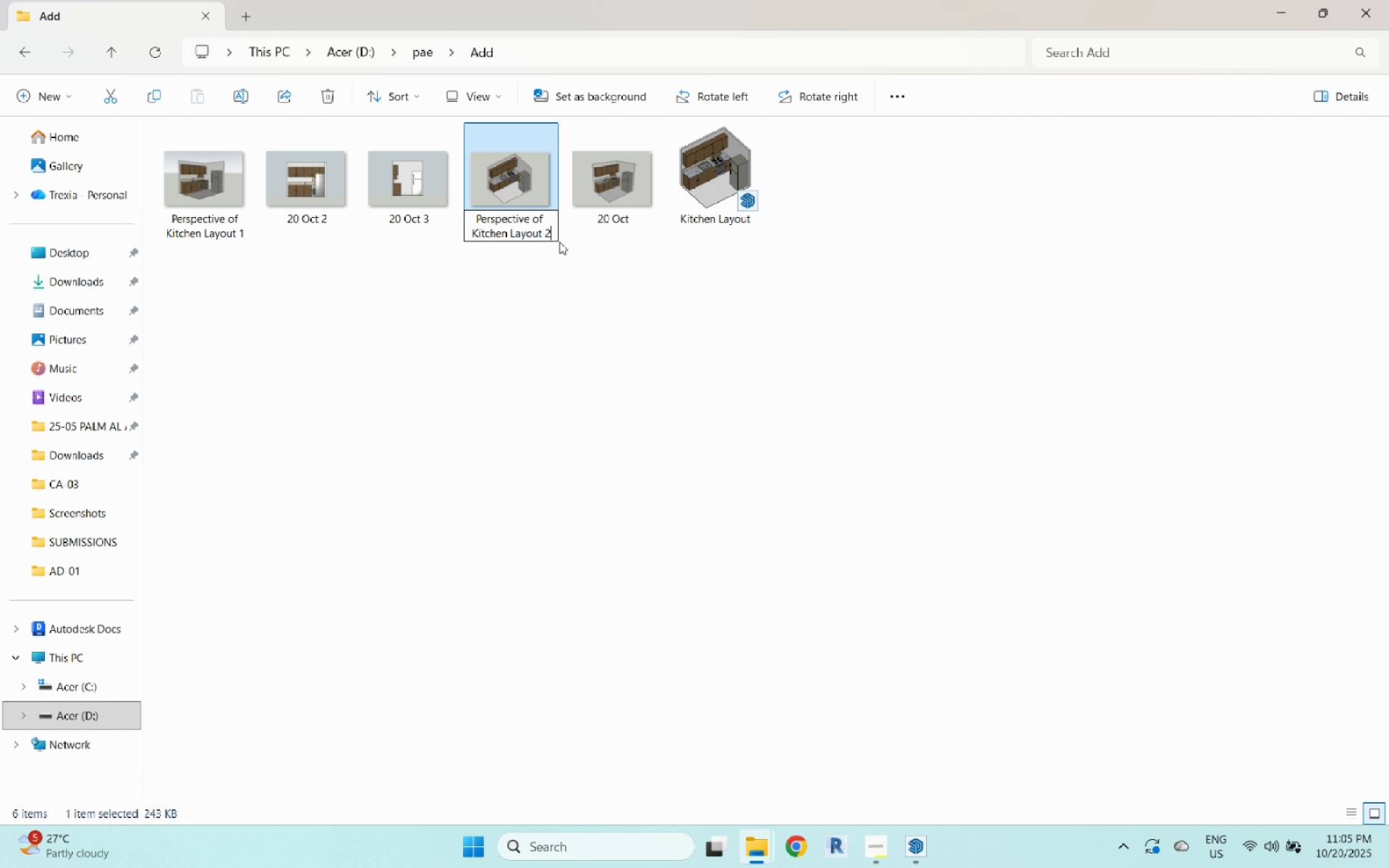 
key(Enter)
 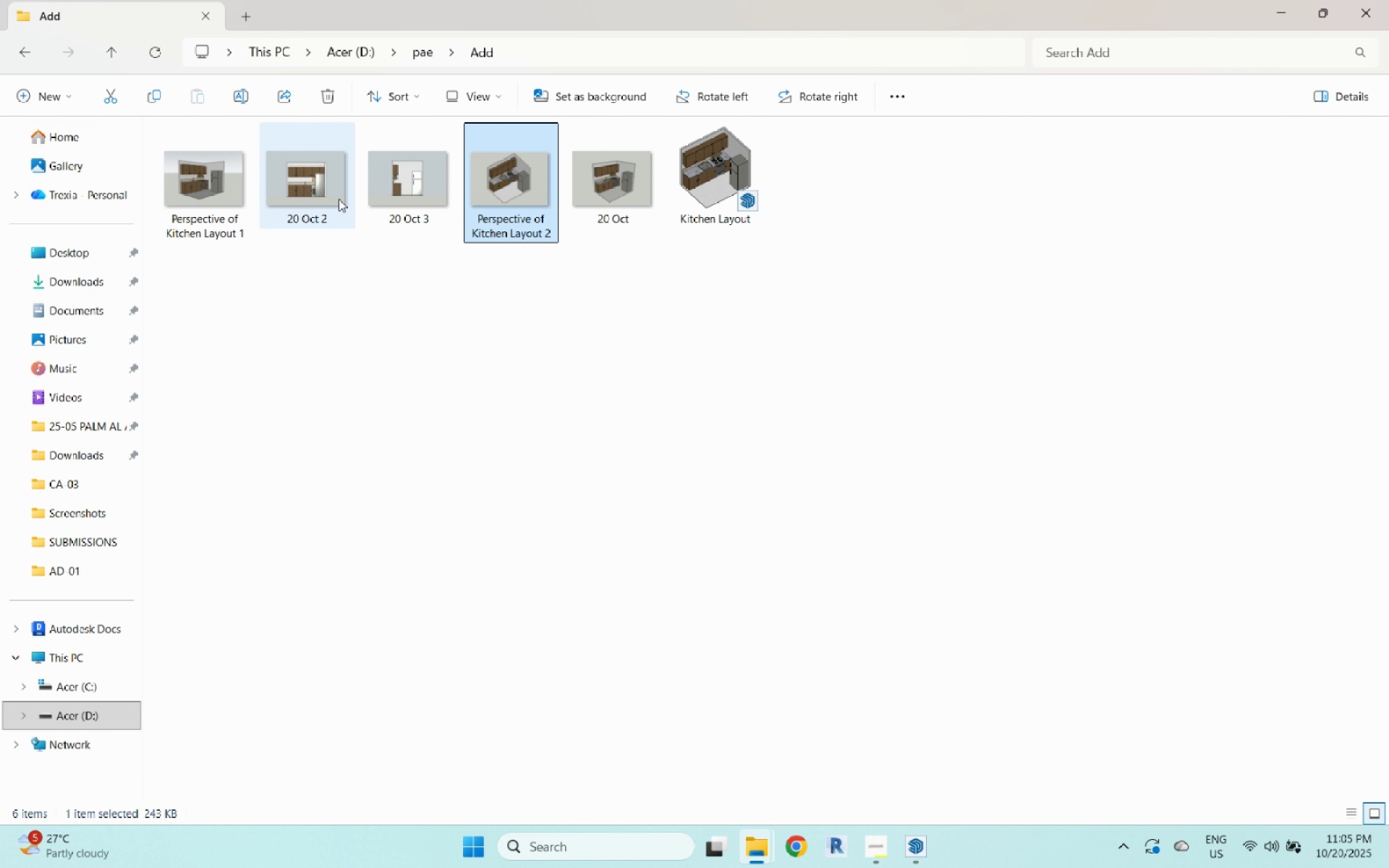 
left_click([310, 191])
 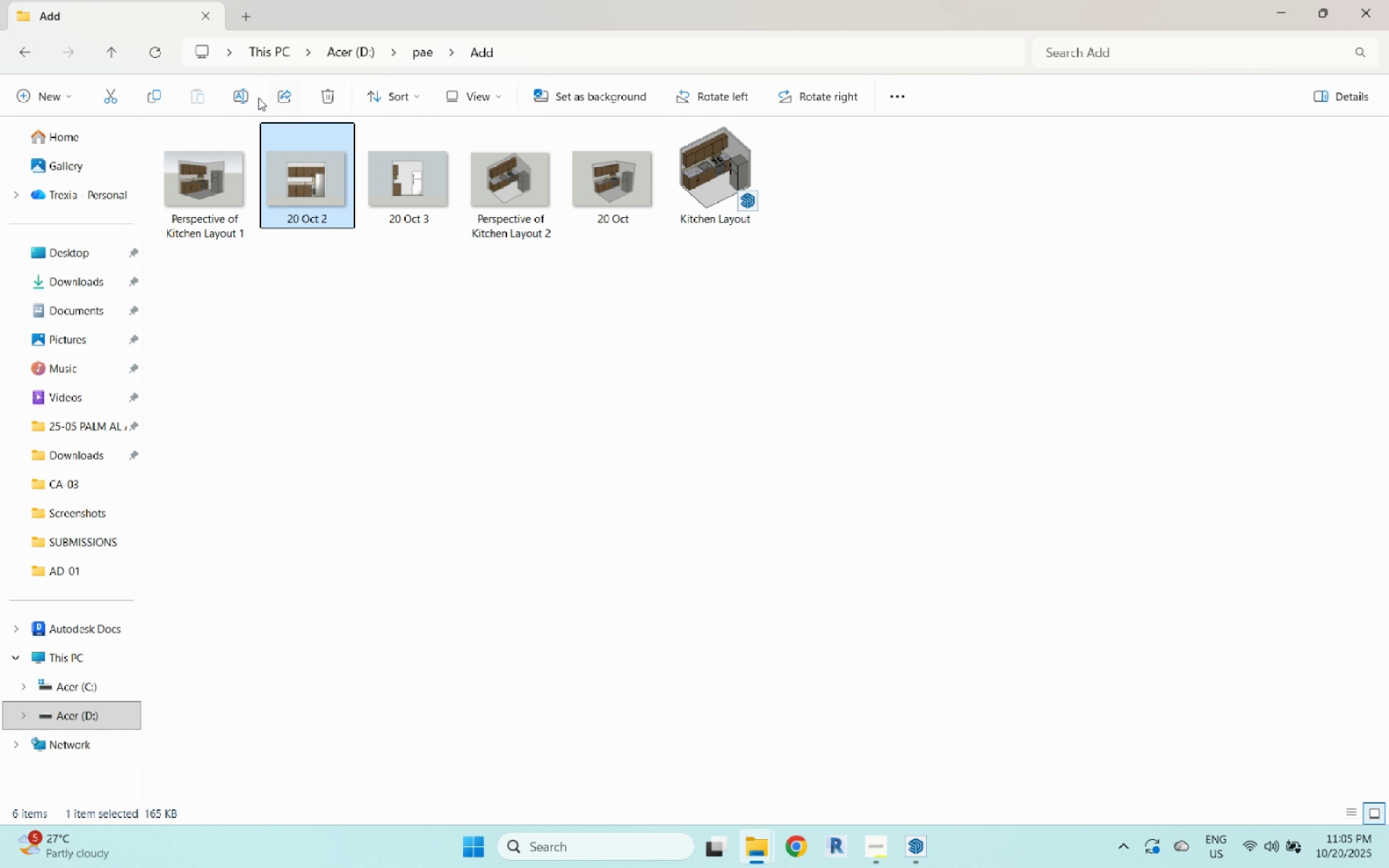 
left_click([250, 95])
 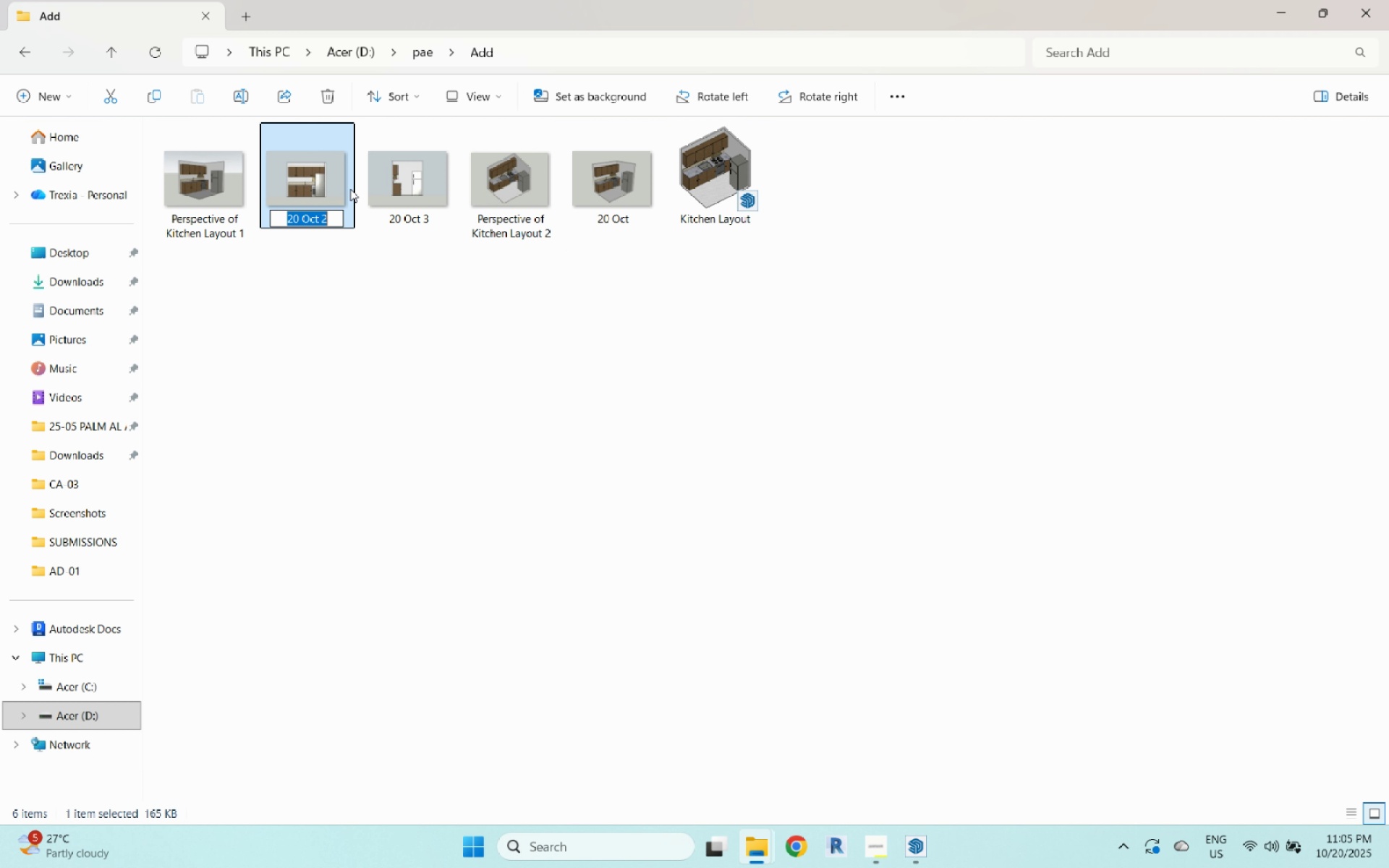 
type(Front View of Kitchen Layout)
 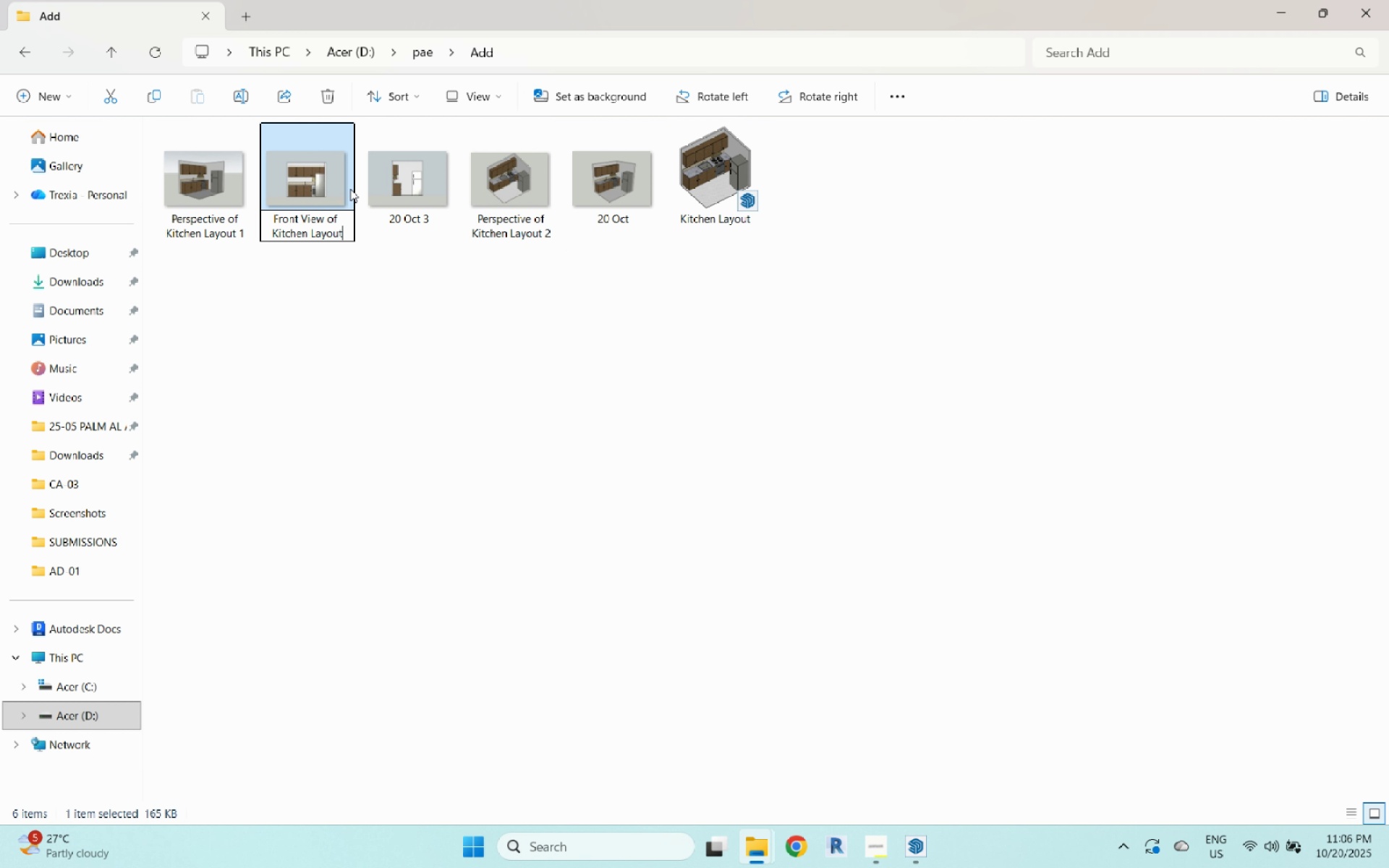 
key(Enter)
 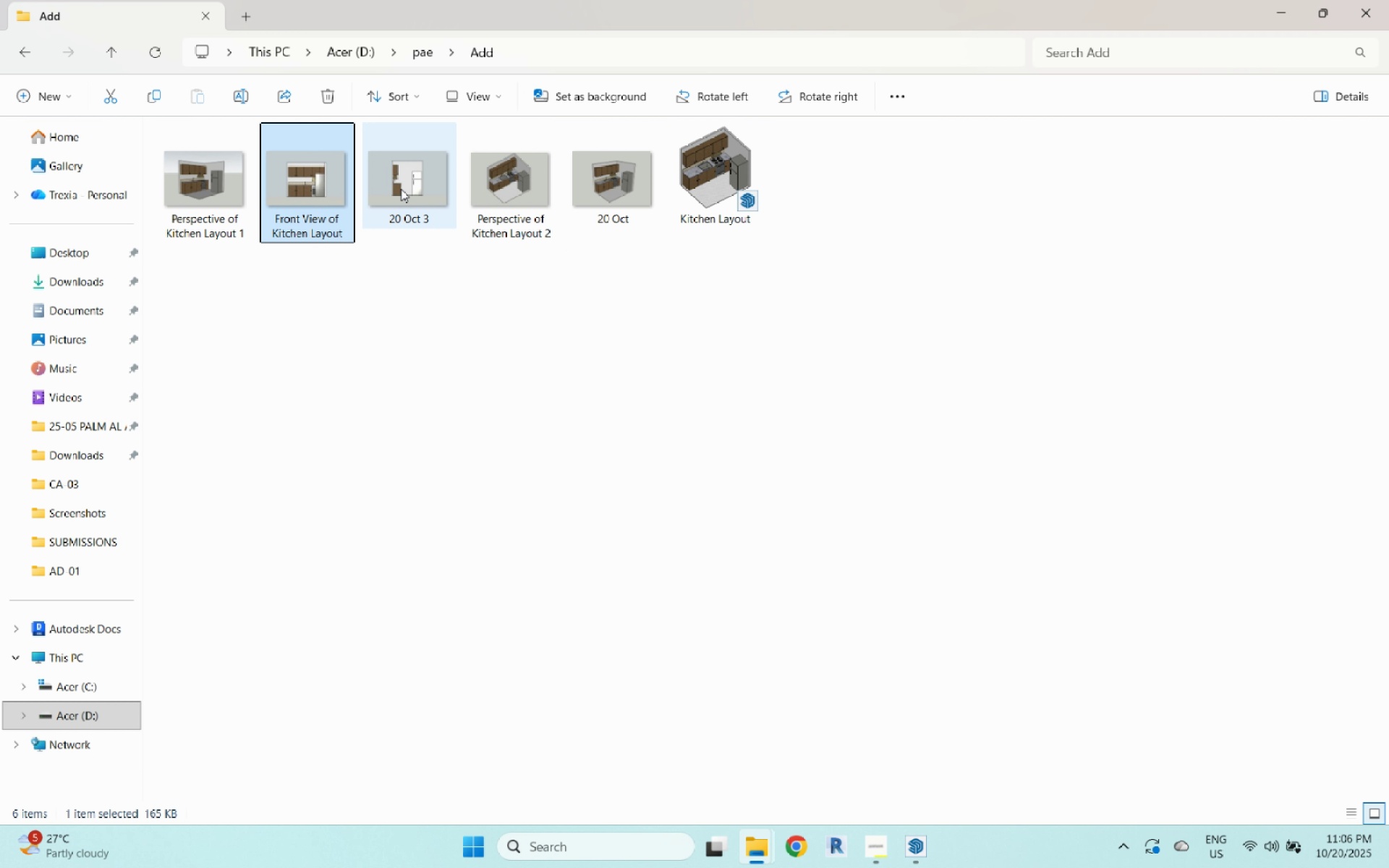 
left_click([401, 189])
 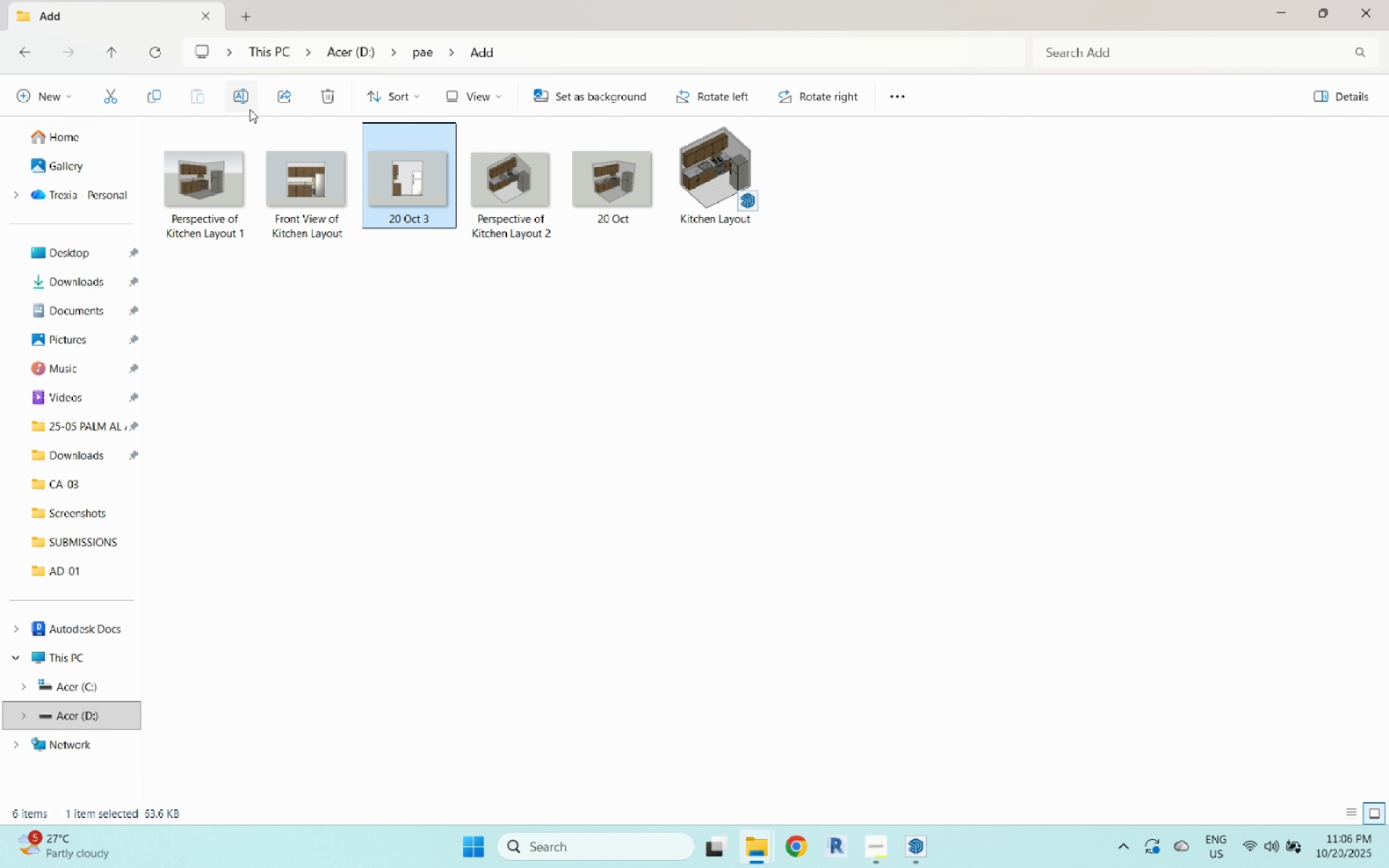 
left_click([250, 109])
 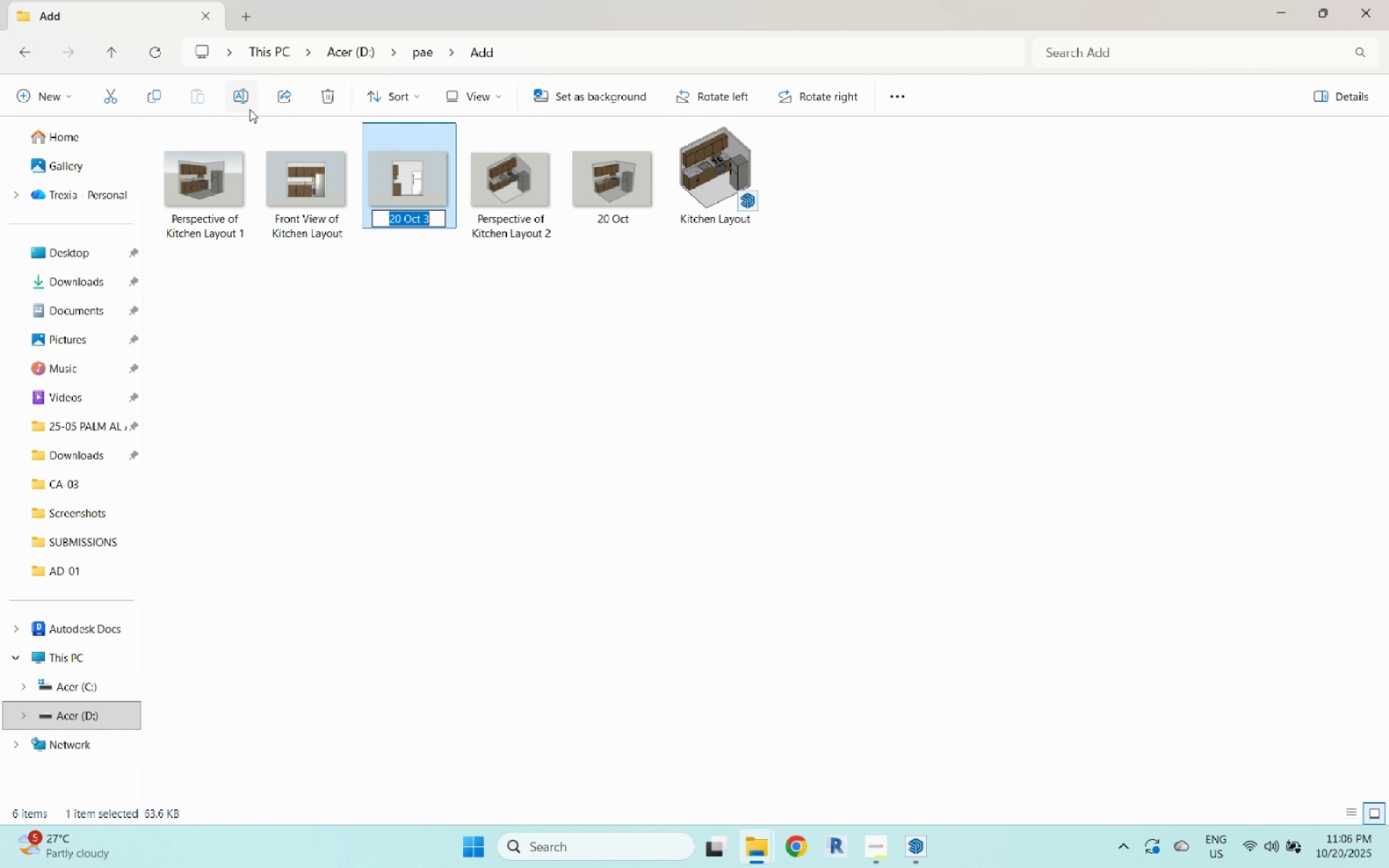 
type(Left view )
key(Backspace)
key(Backspace)
key(Backspace)
key(Backspace)
key(Backspace)
type(vie)
key(Backspace)
key(Backspace)
key(Backspace)
type(View of Kitchen Layout)
 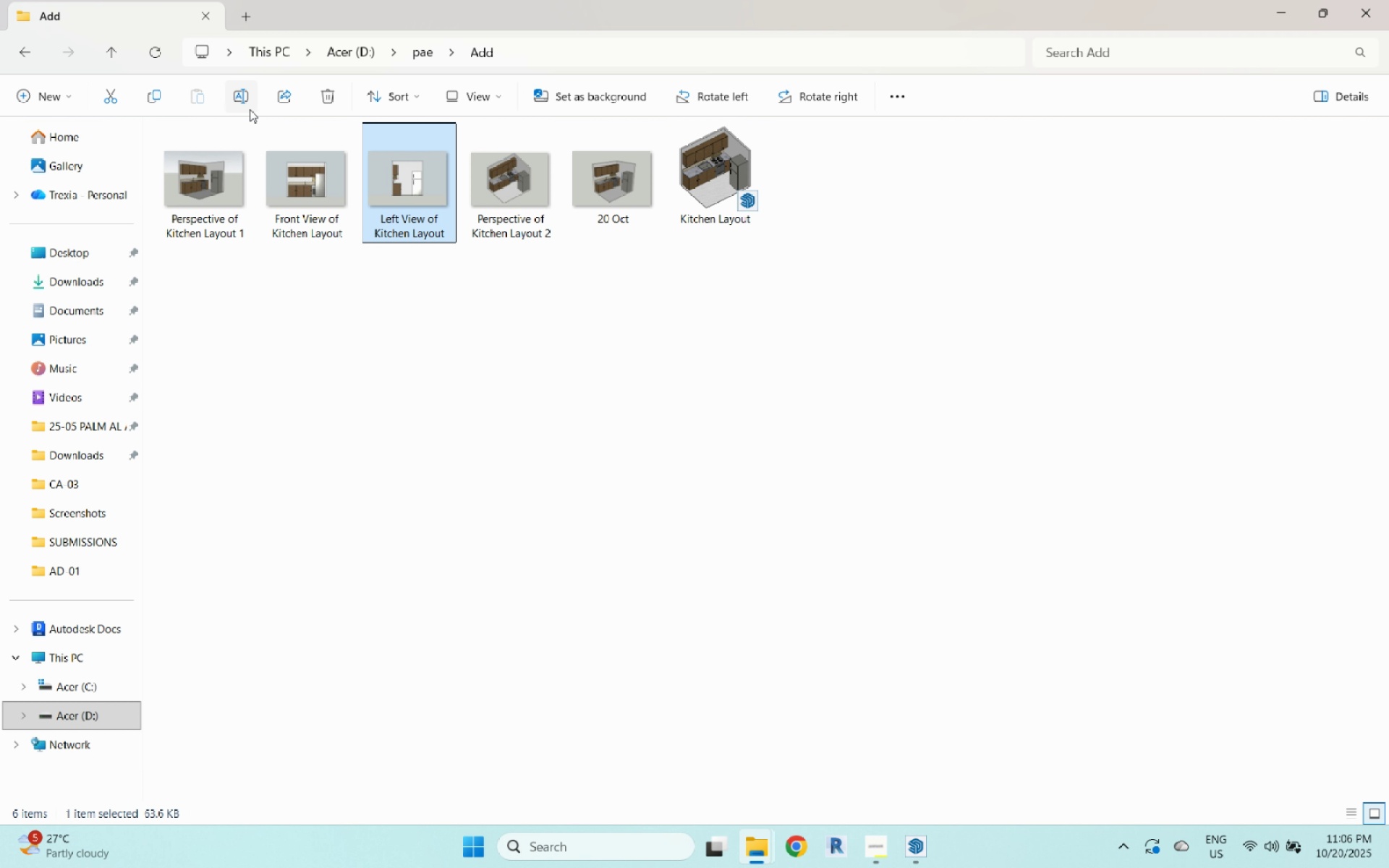 
 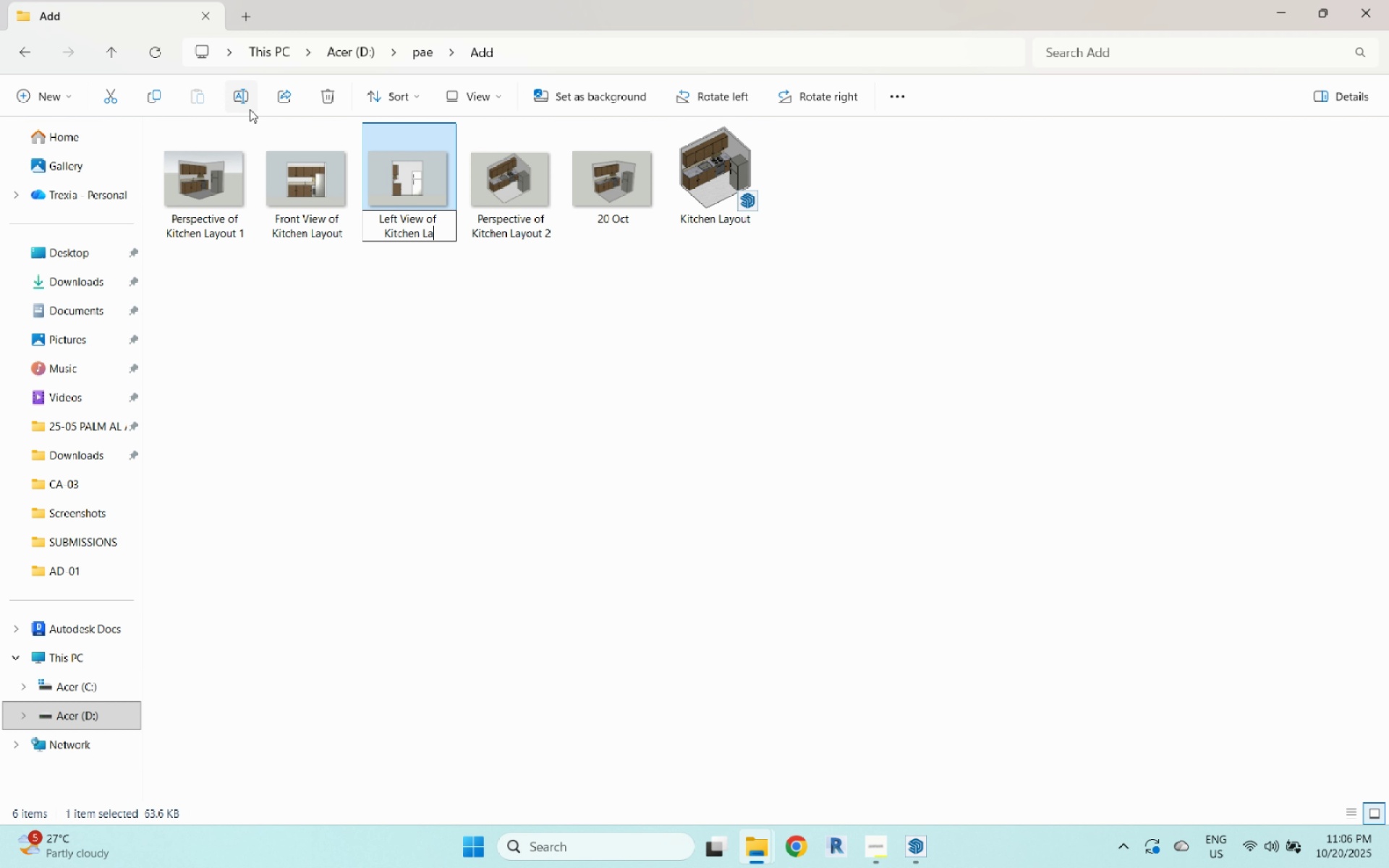 
key(Enter)
 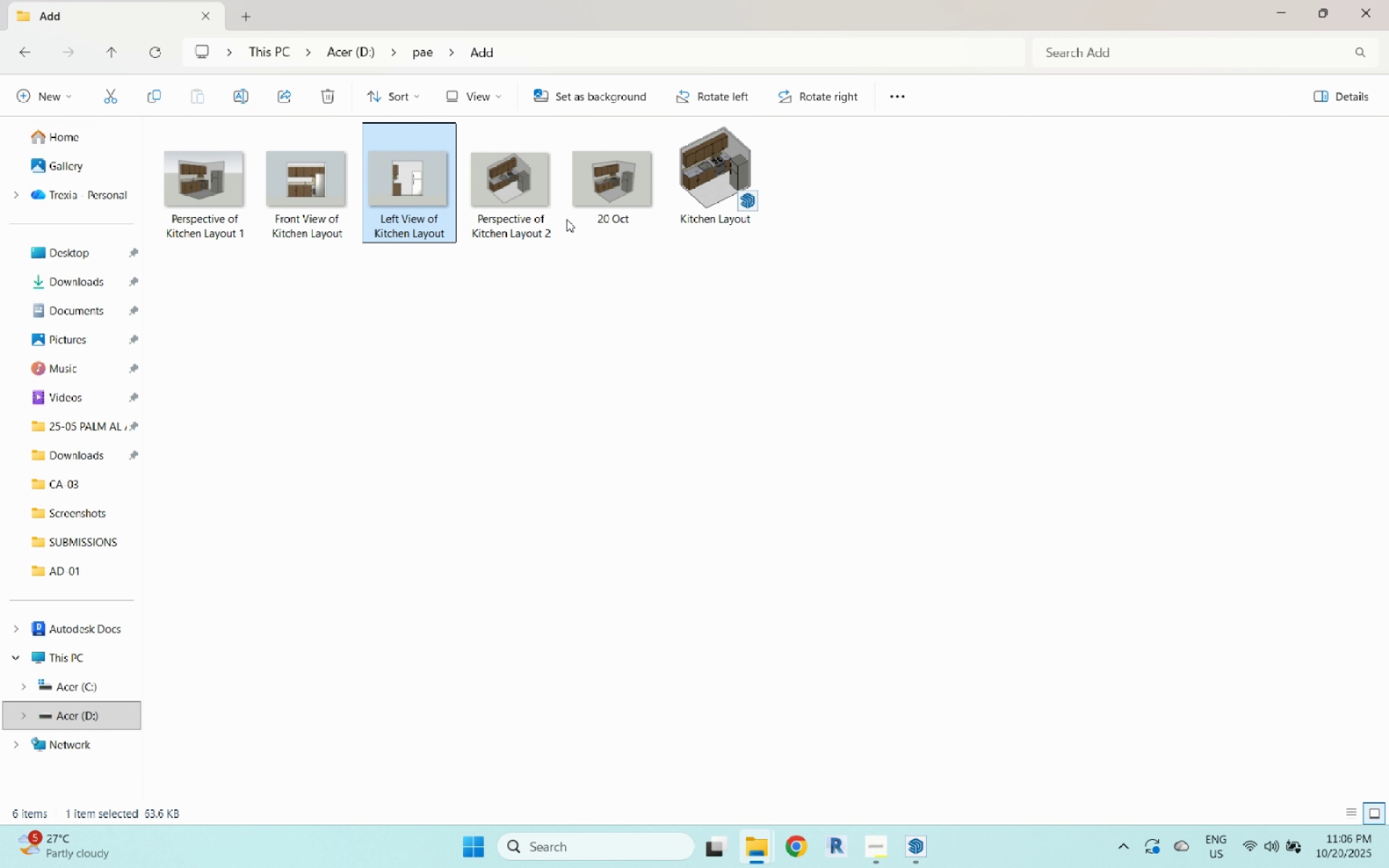 
left_click([659, 277])
 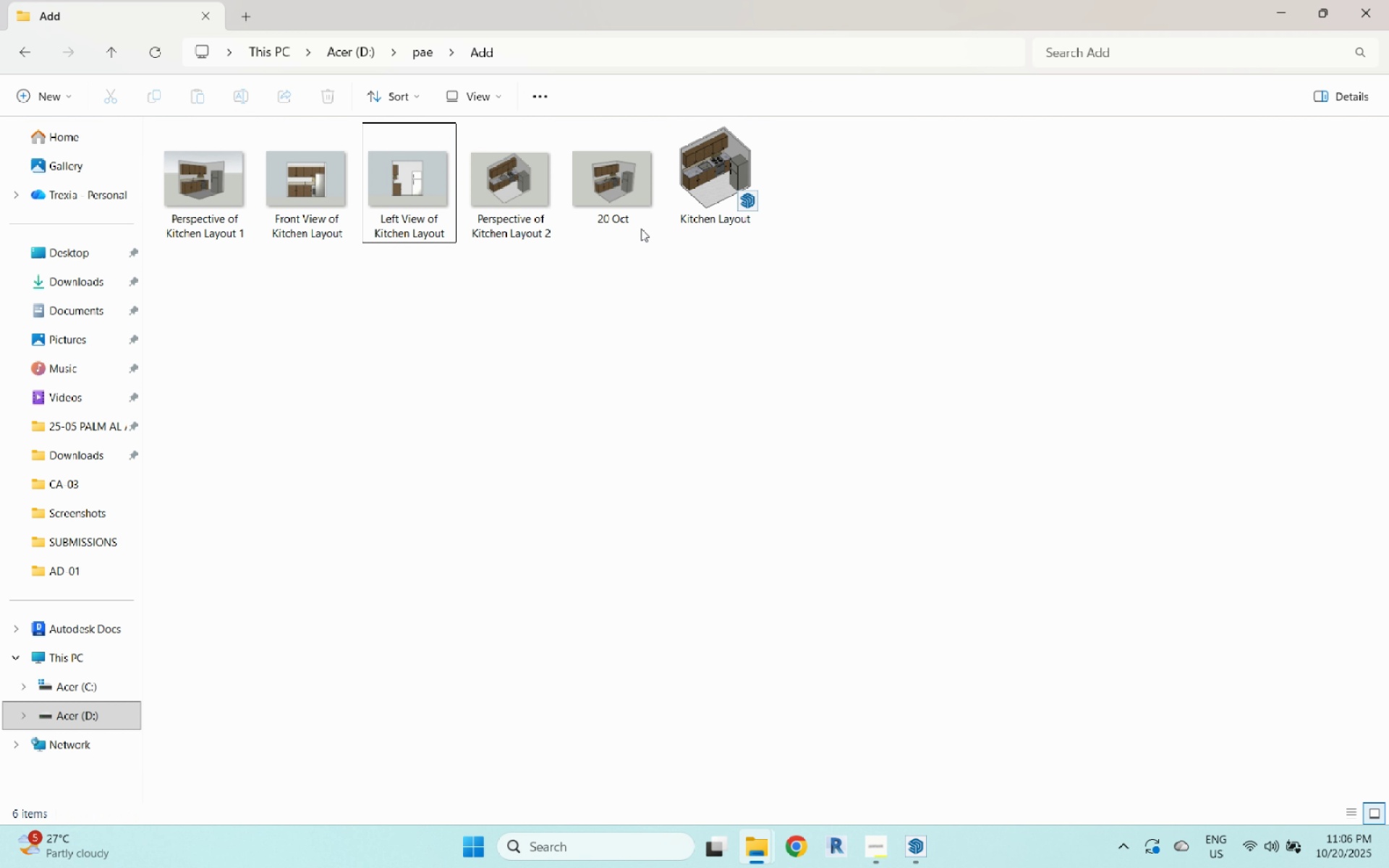 
left_click([641, 226])
 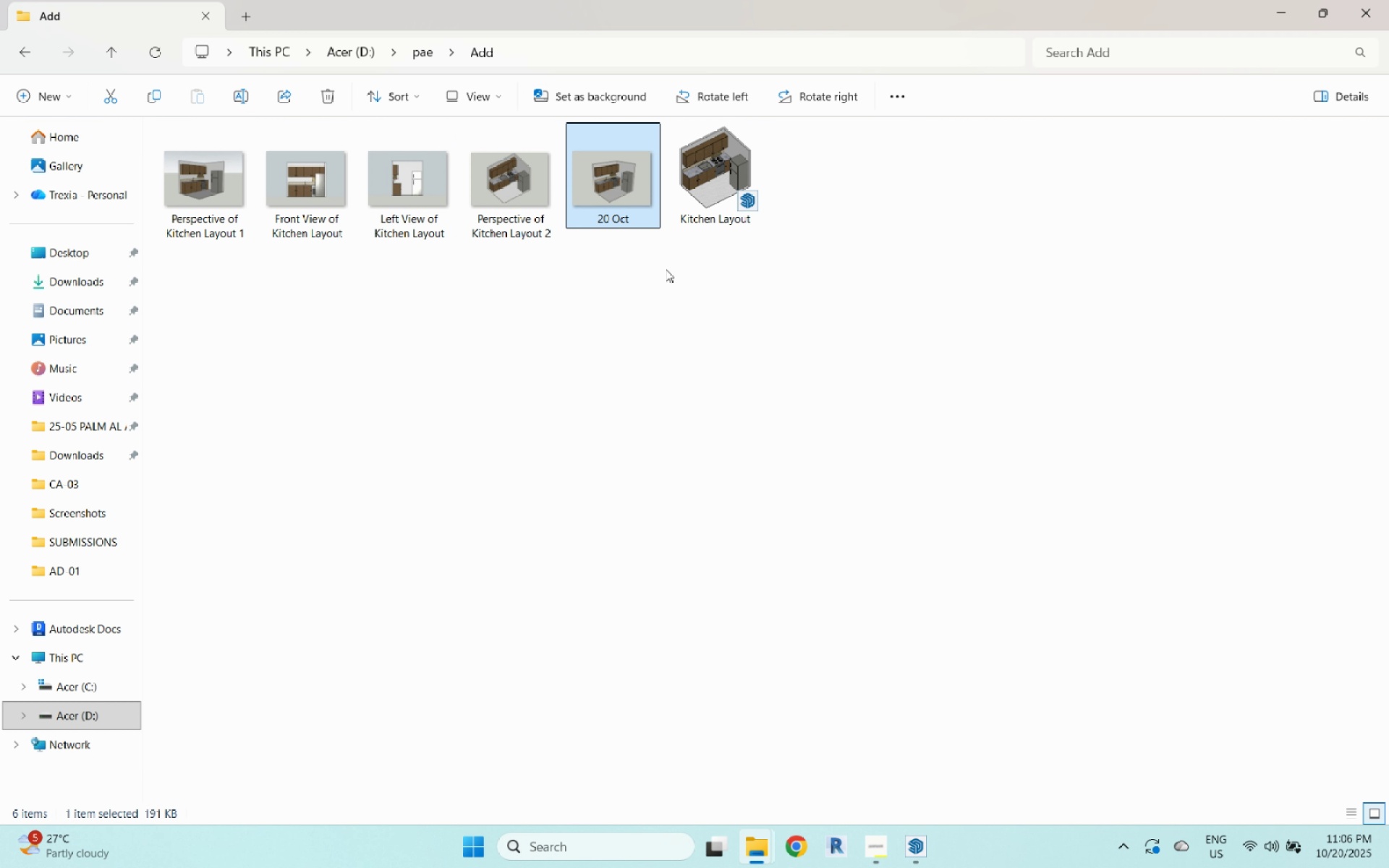 
left_click([734, 329])
 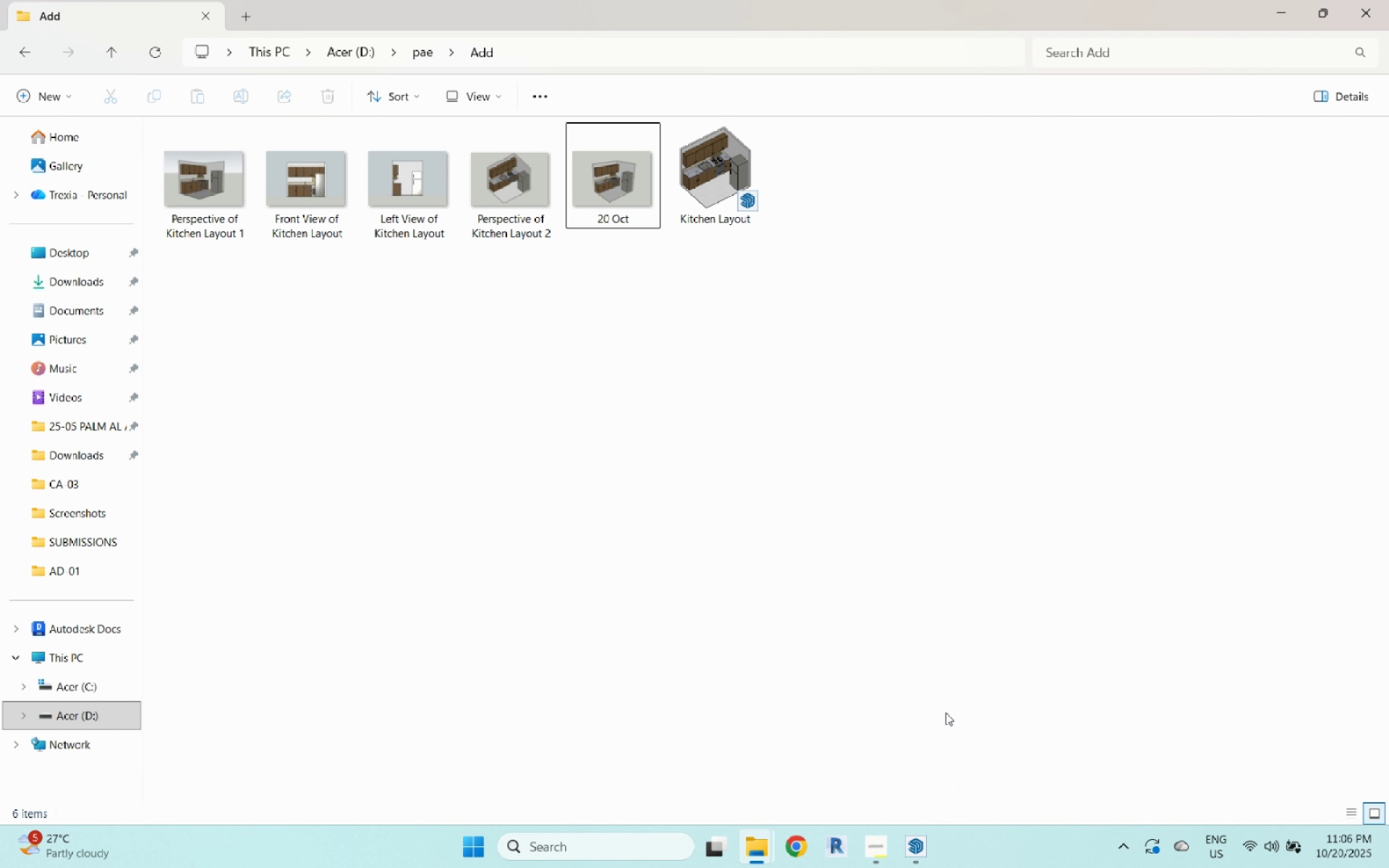 
left_click([27, 98])
 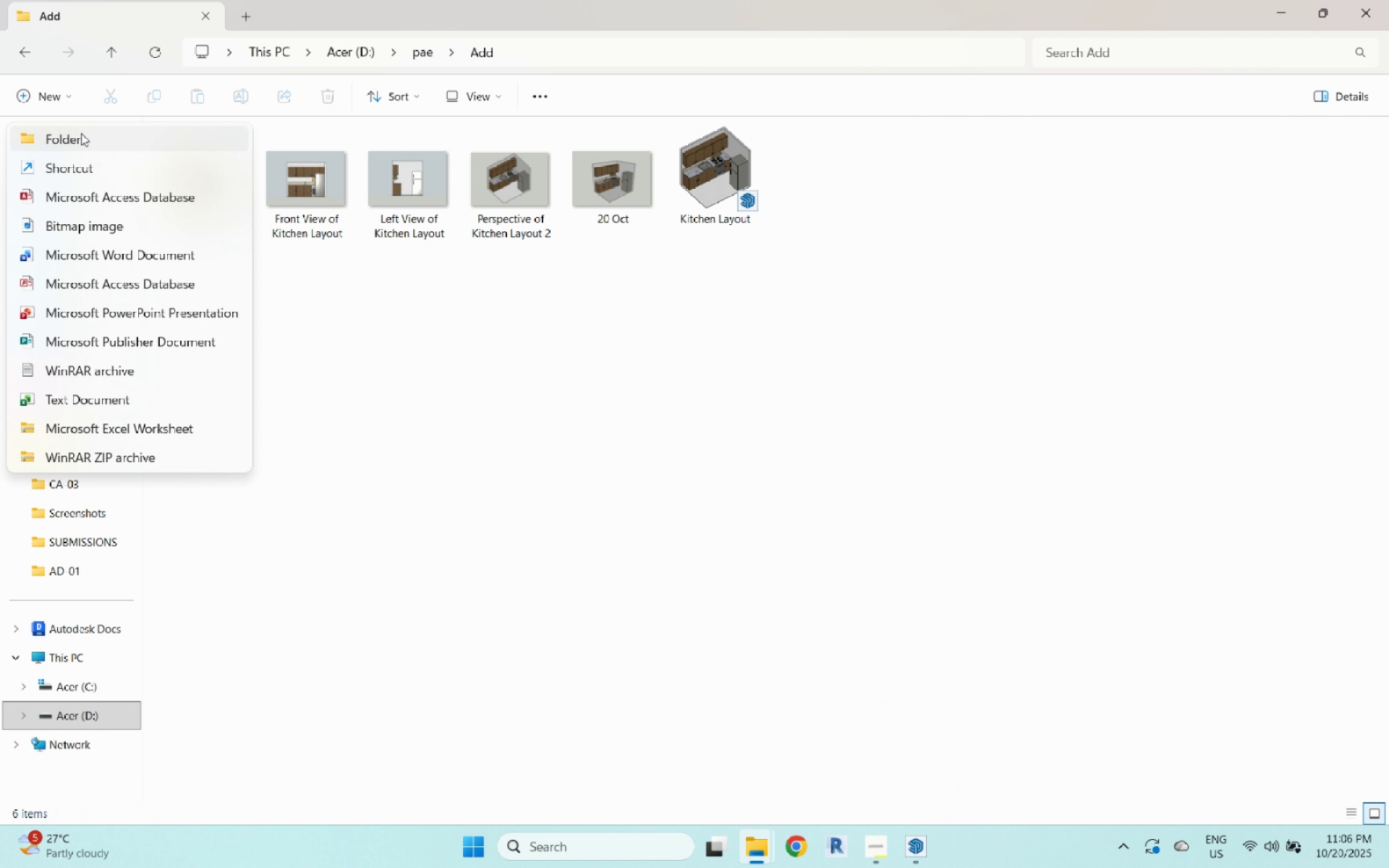 
left_click([81, 133])
 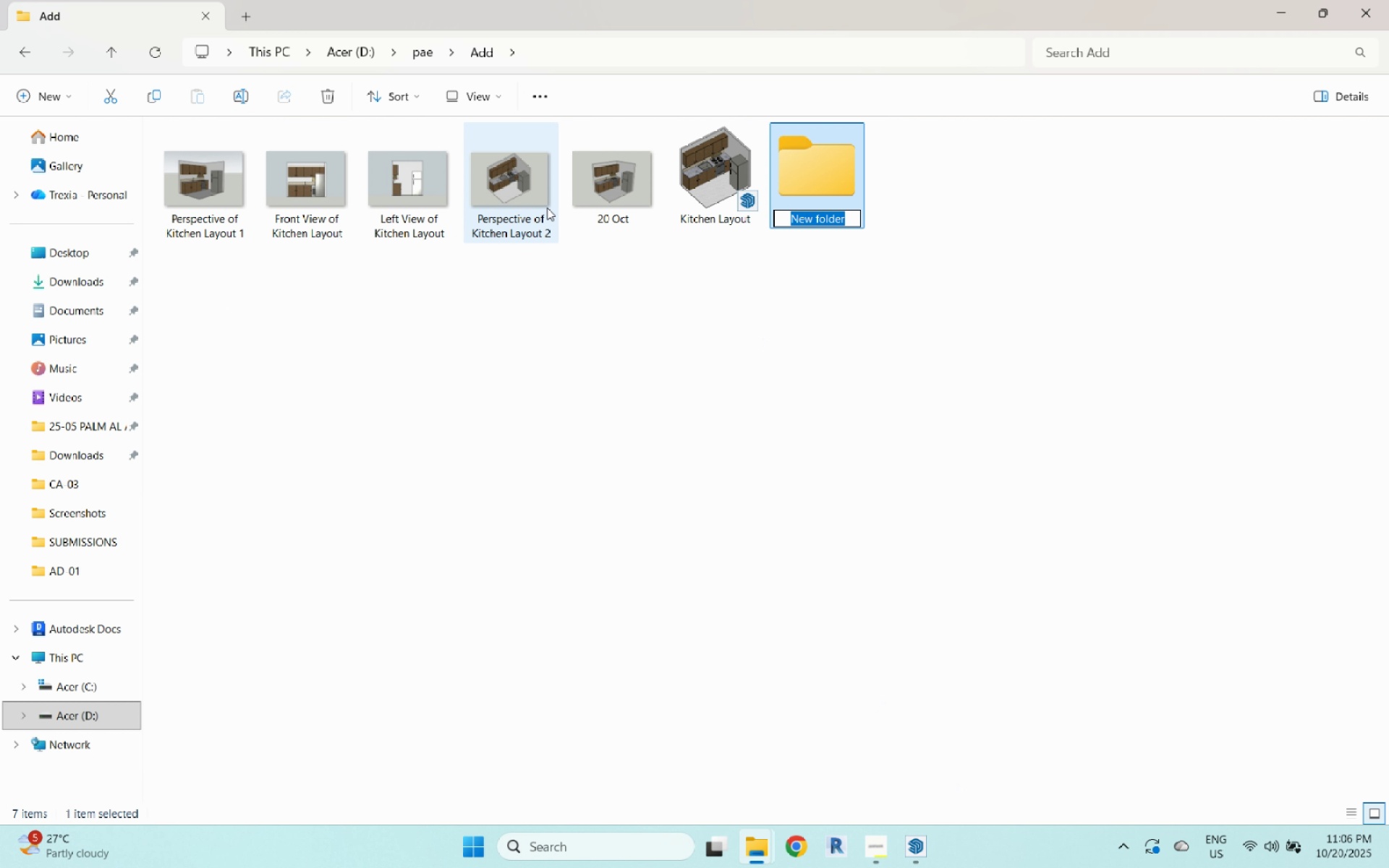 
type(Kitchen Layout )
 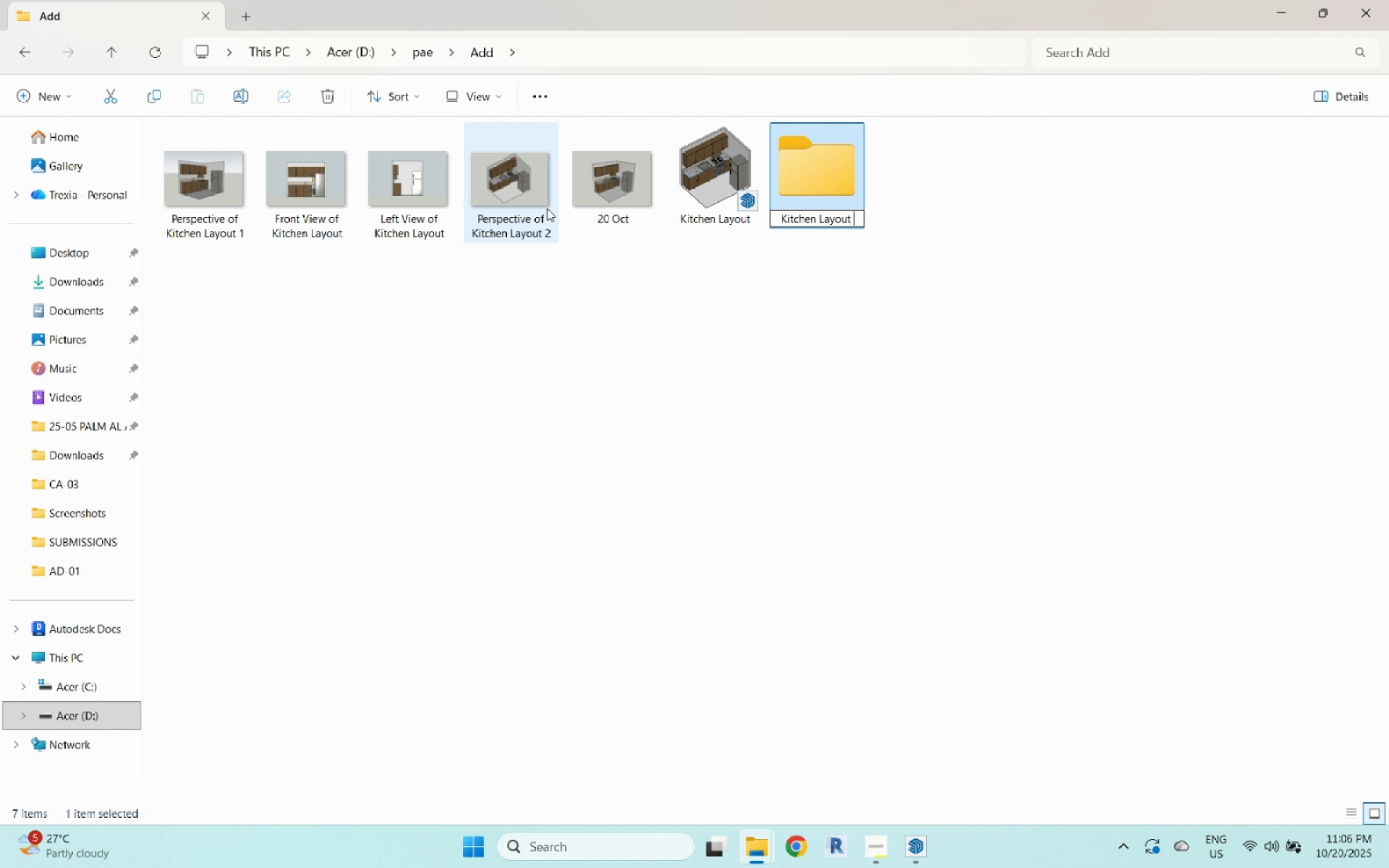 
key(Enter)
 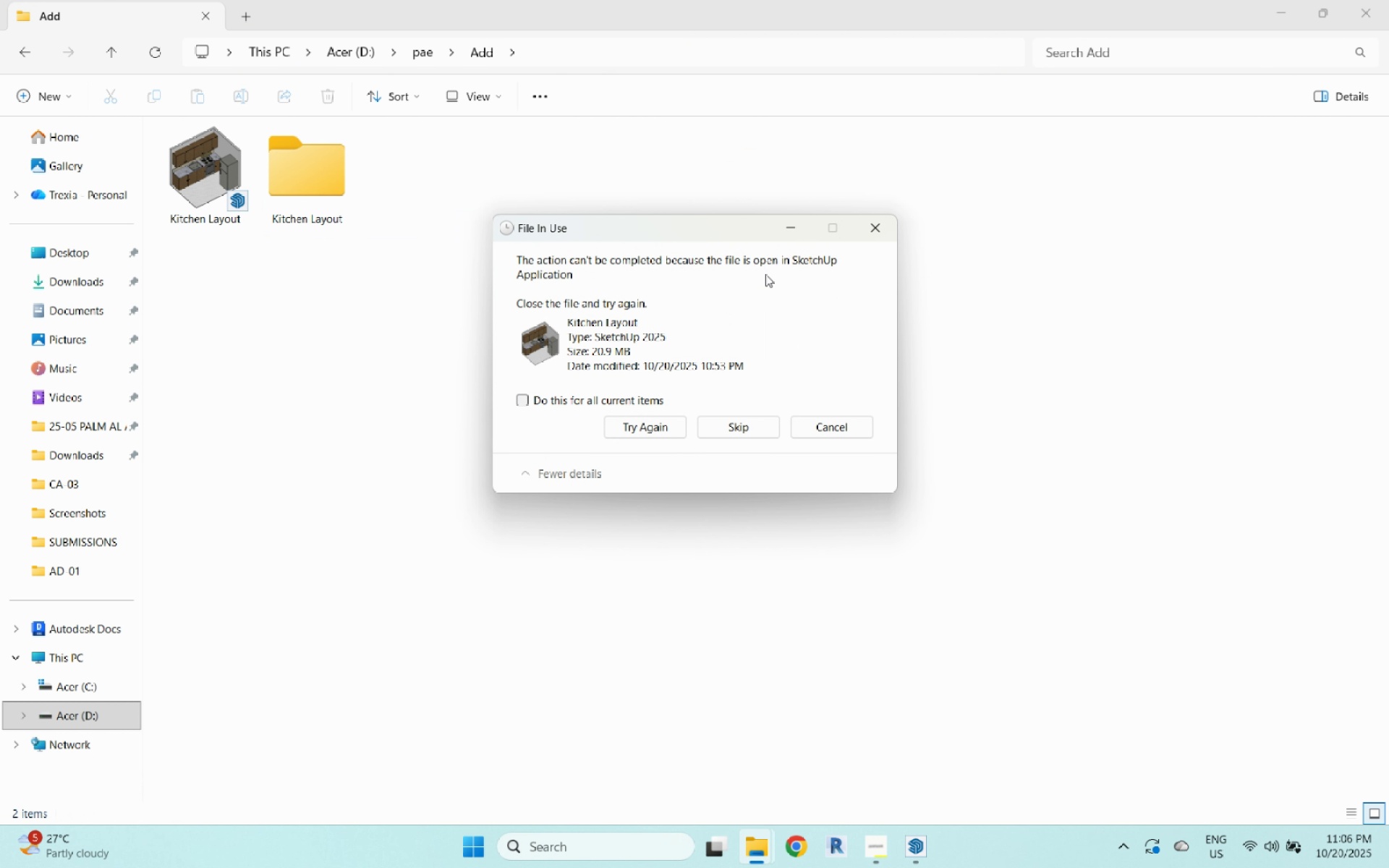 
wait(6.38)
 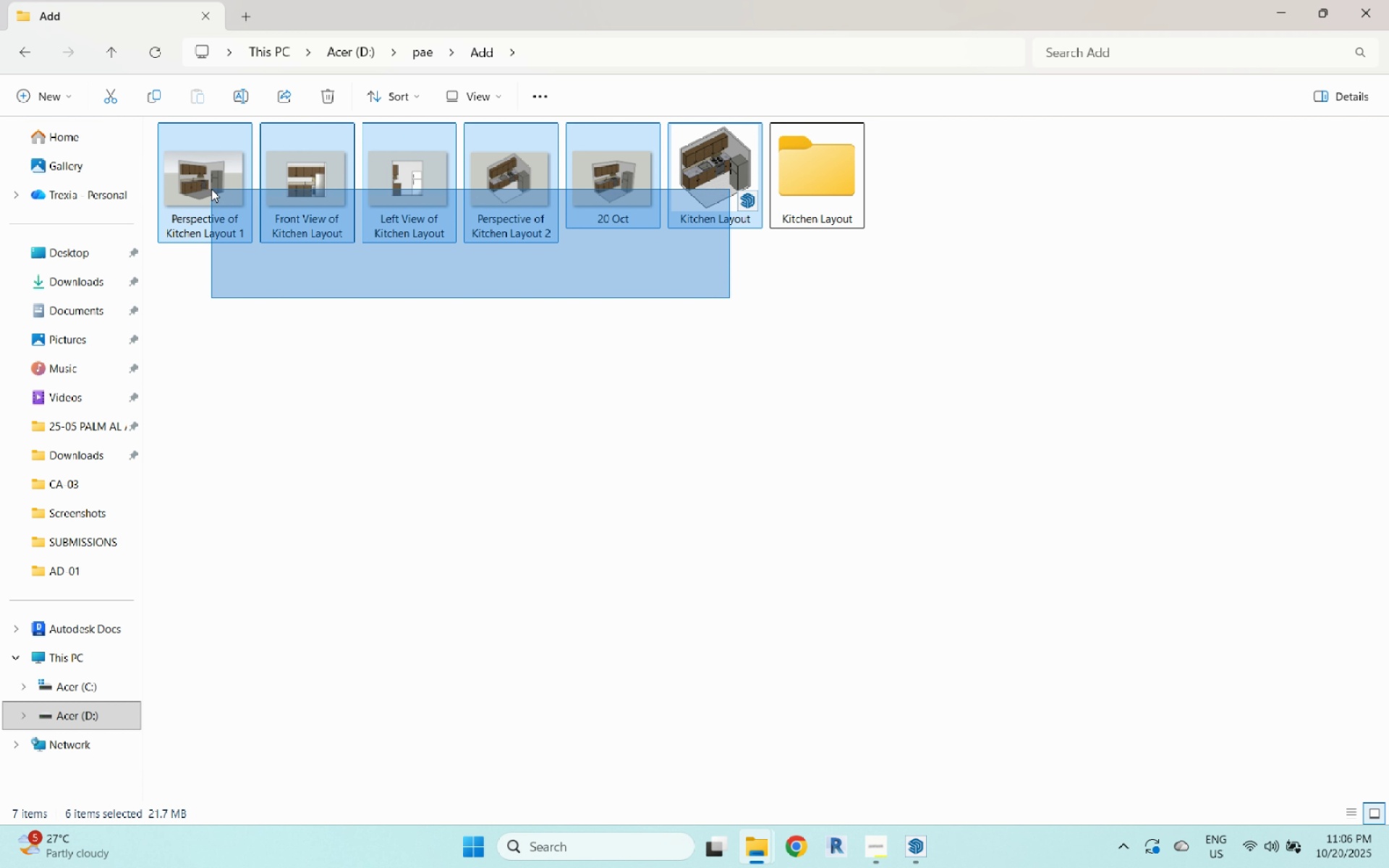 
left_click([807, 422])
 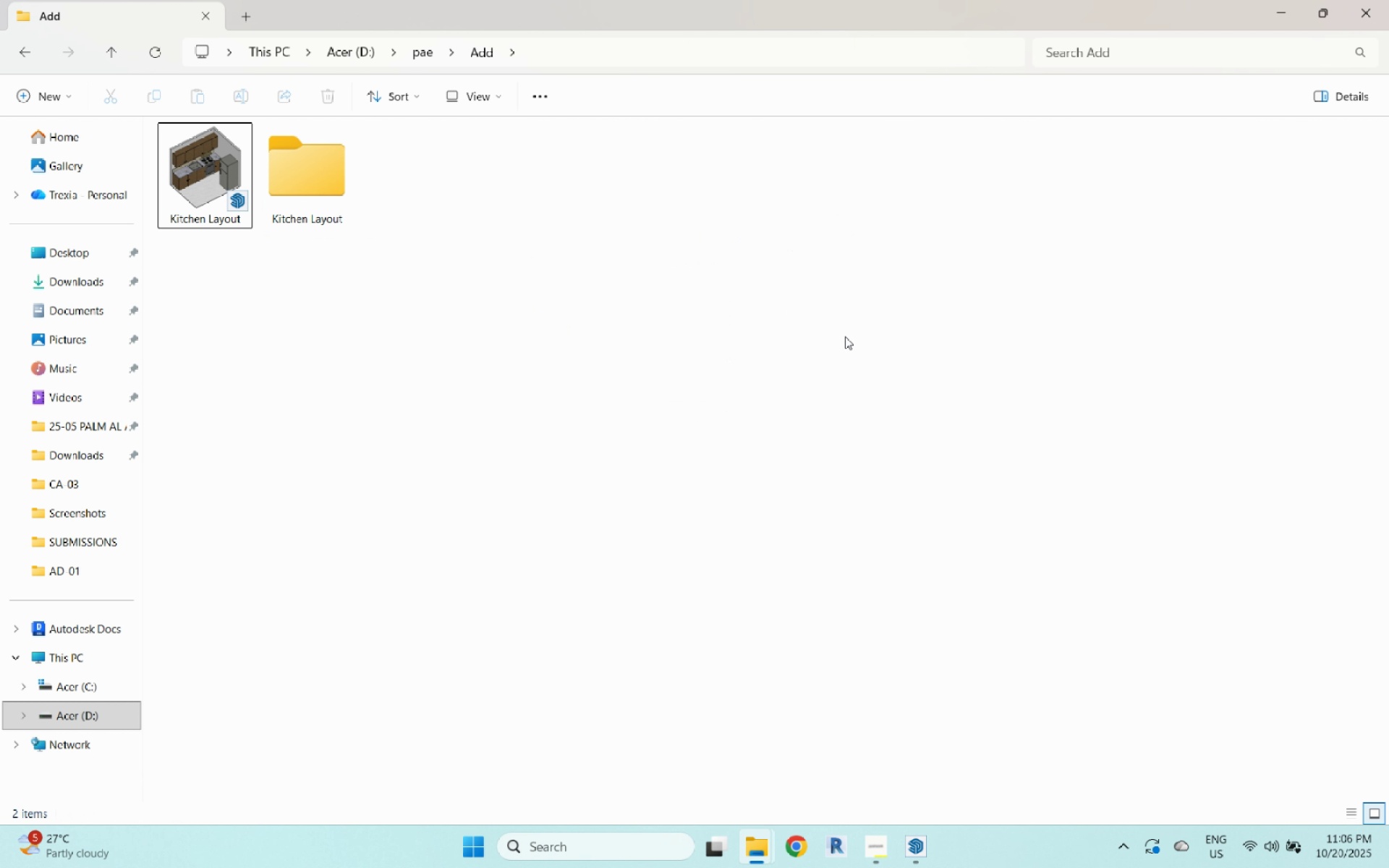 
left_click([845, 336])
 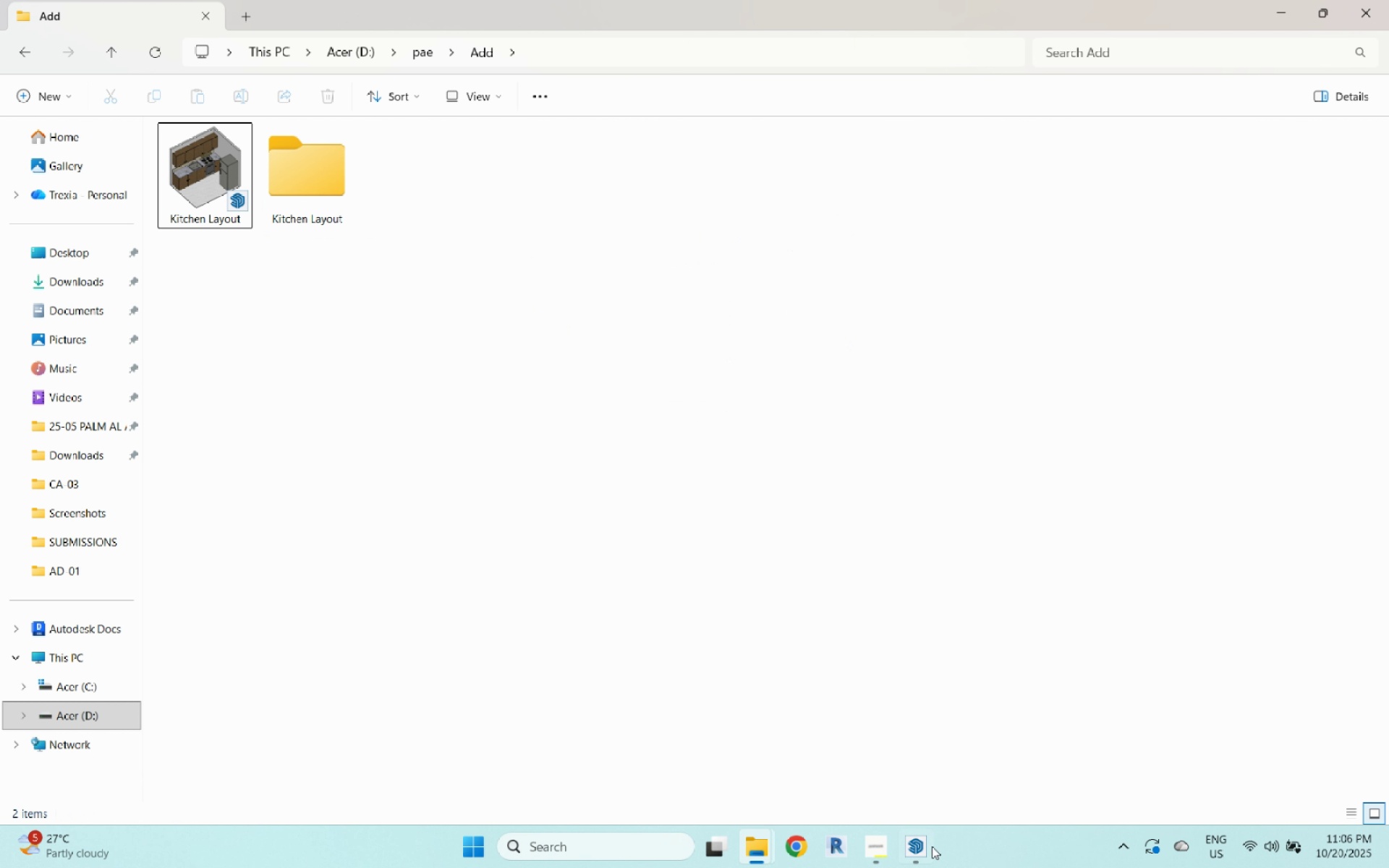 
left_click([931, 846])
 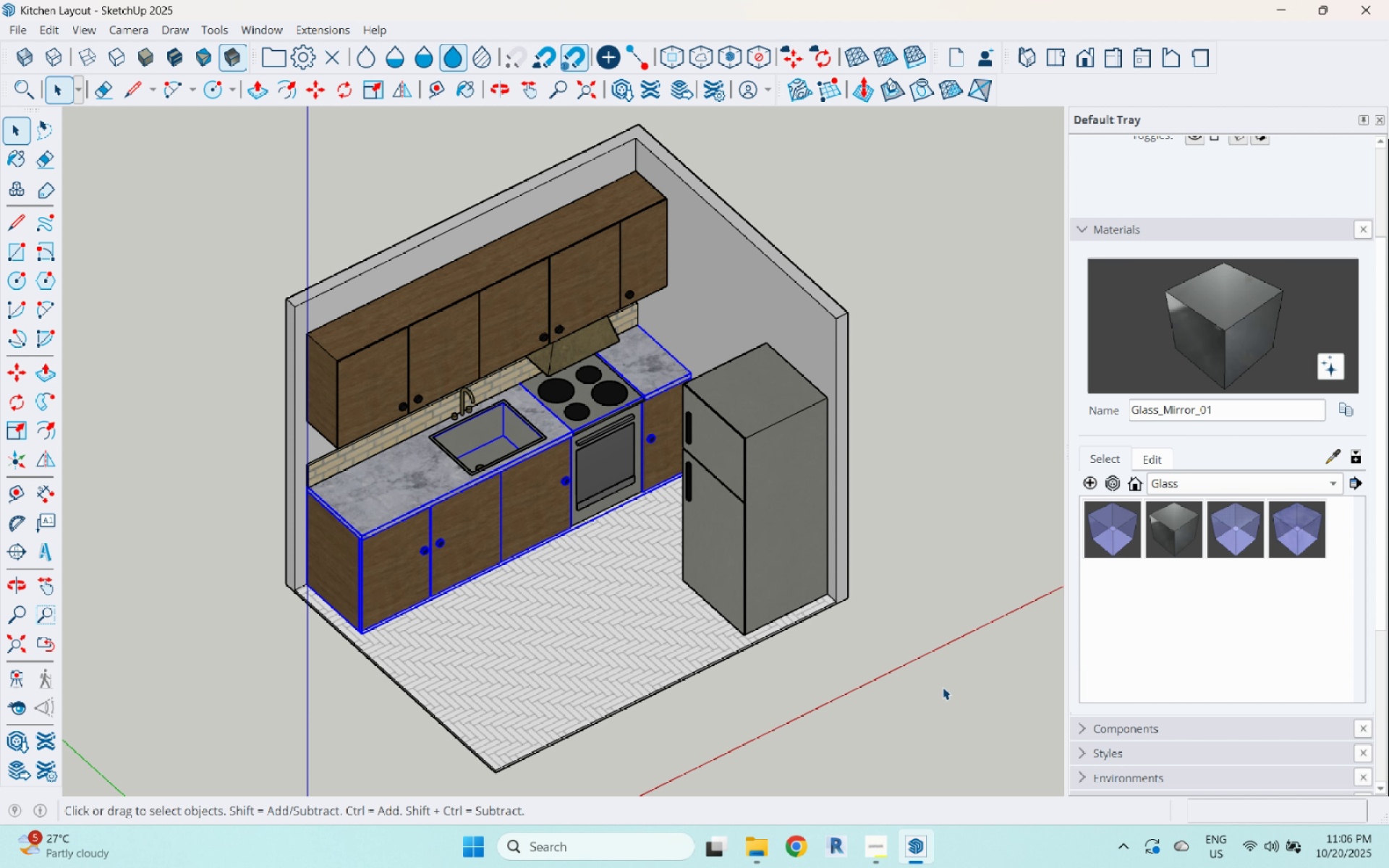 
left_click([943, 687])
 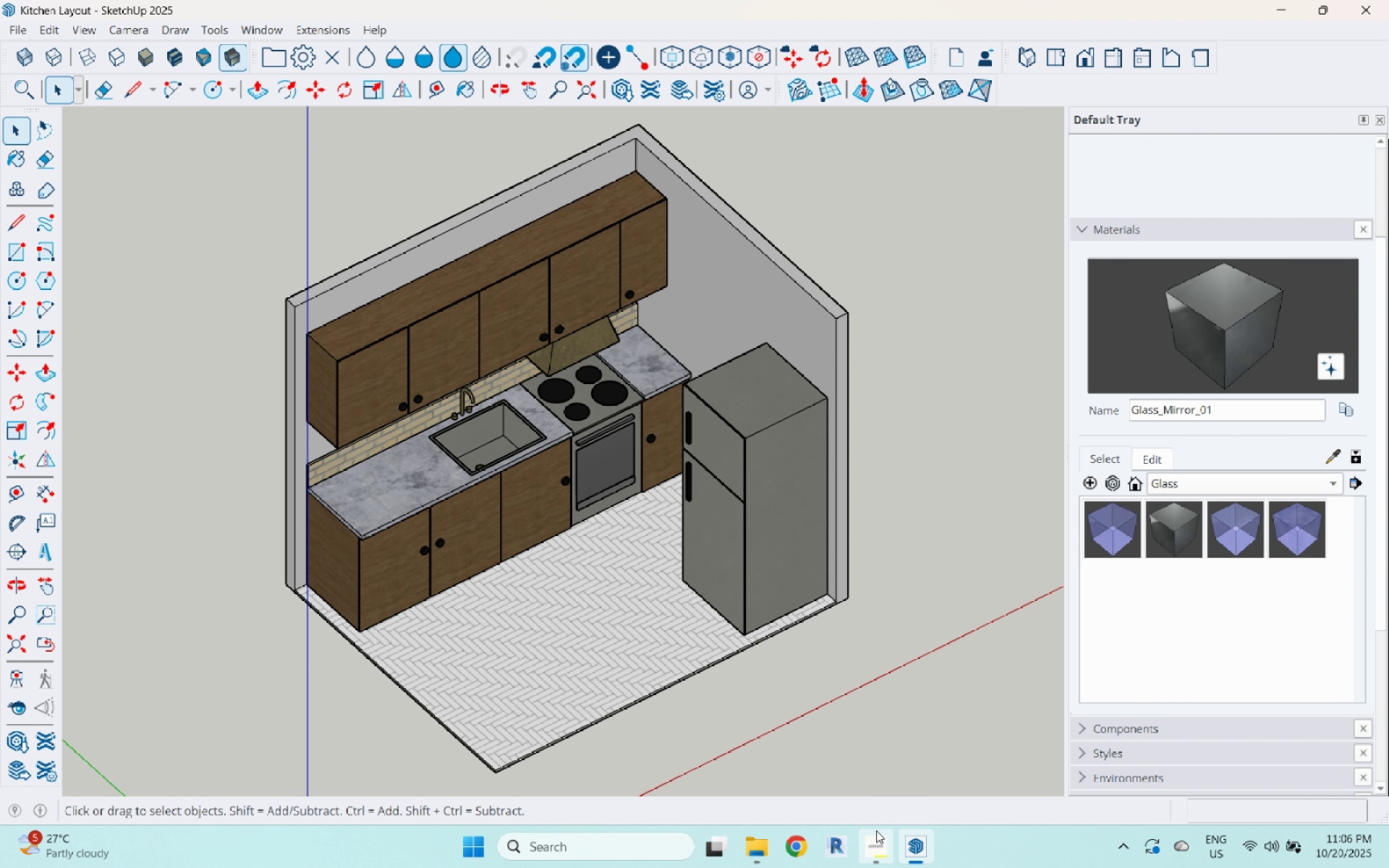 
left_click([876, 830])